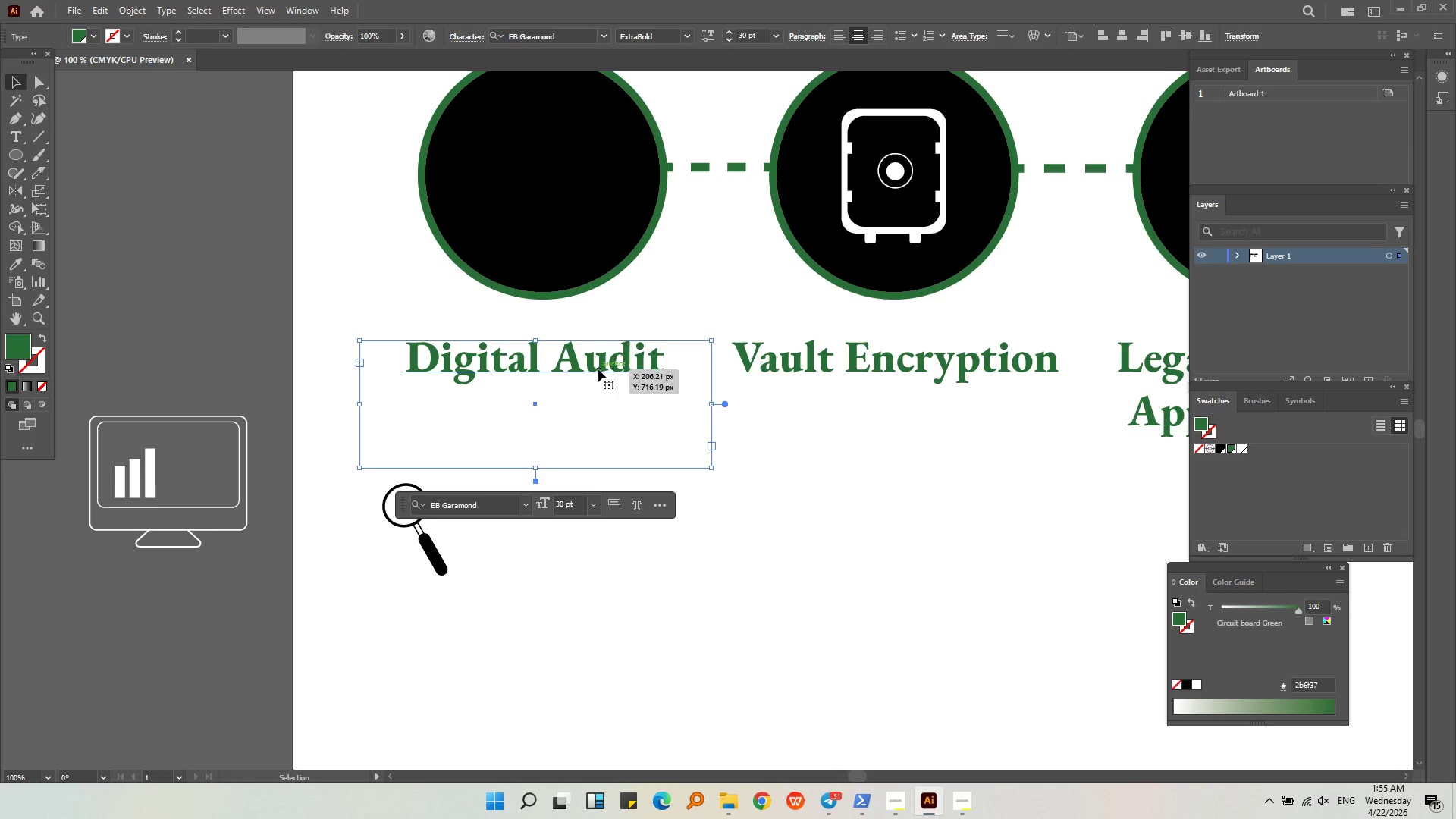 
left_click([846, 470])
 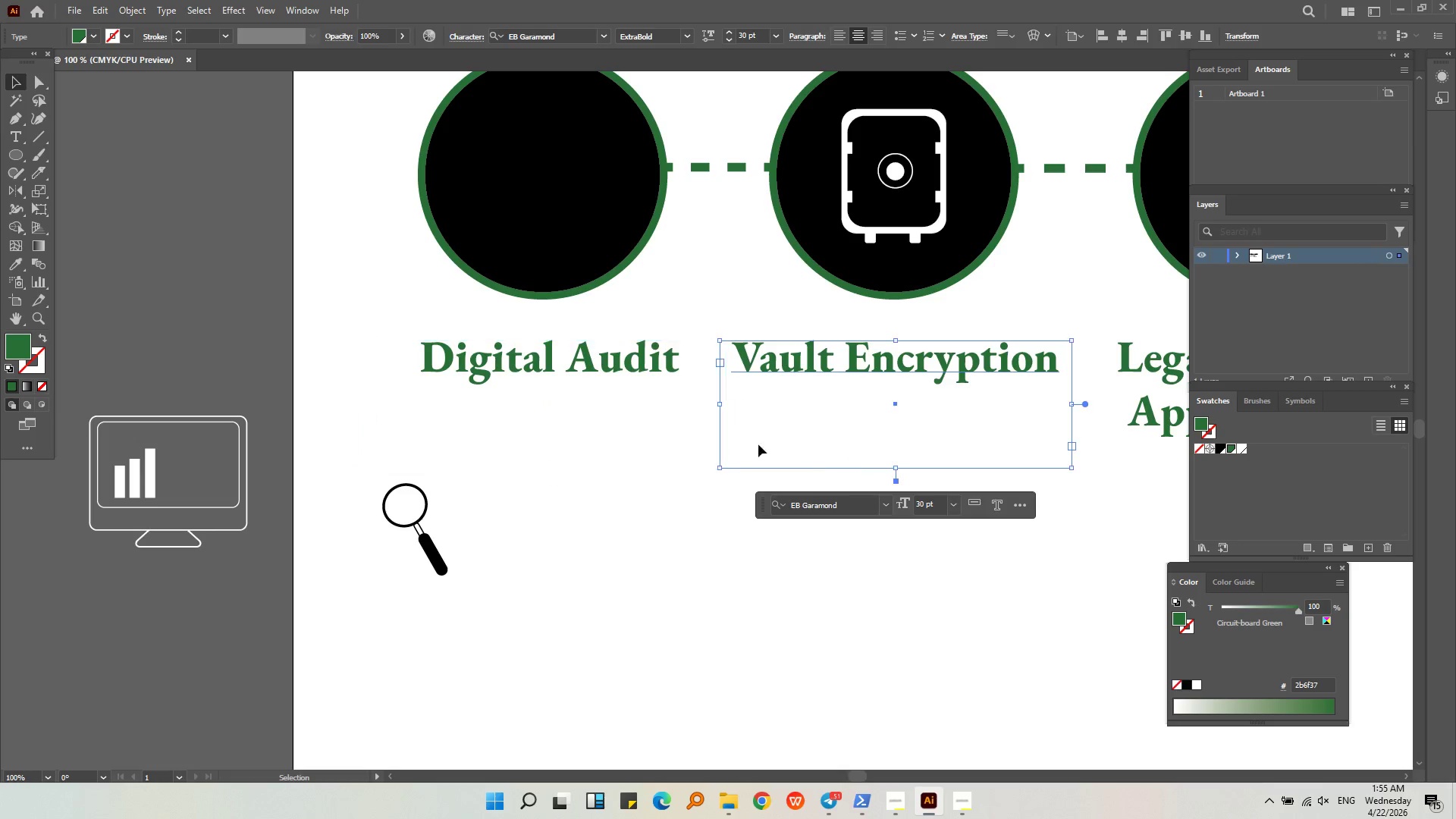 
key(Alt+AltLeft)
 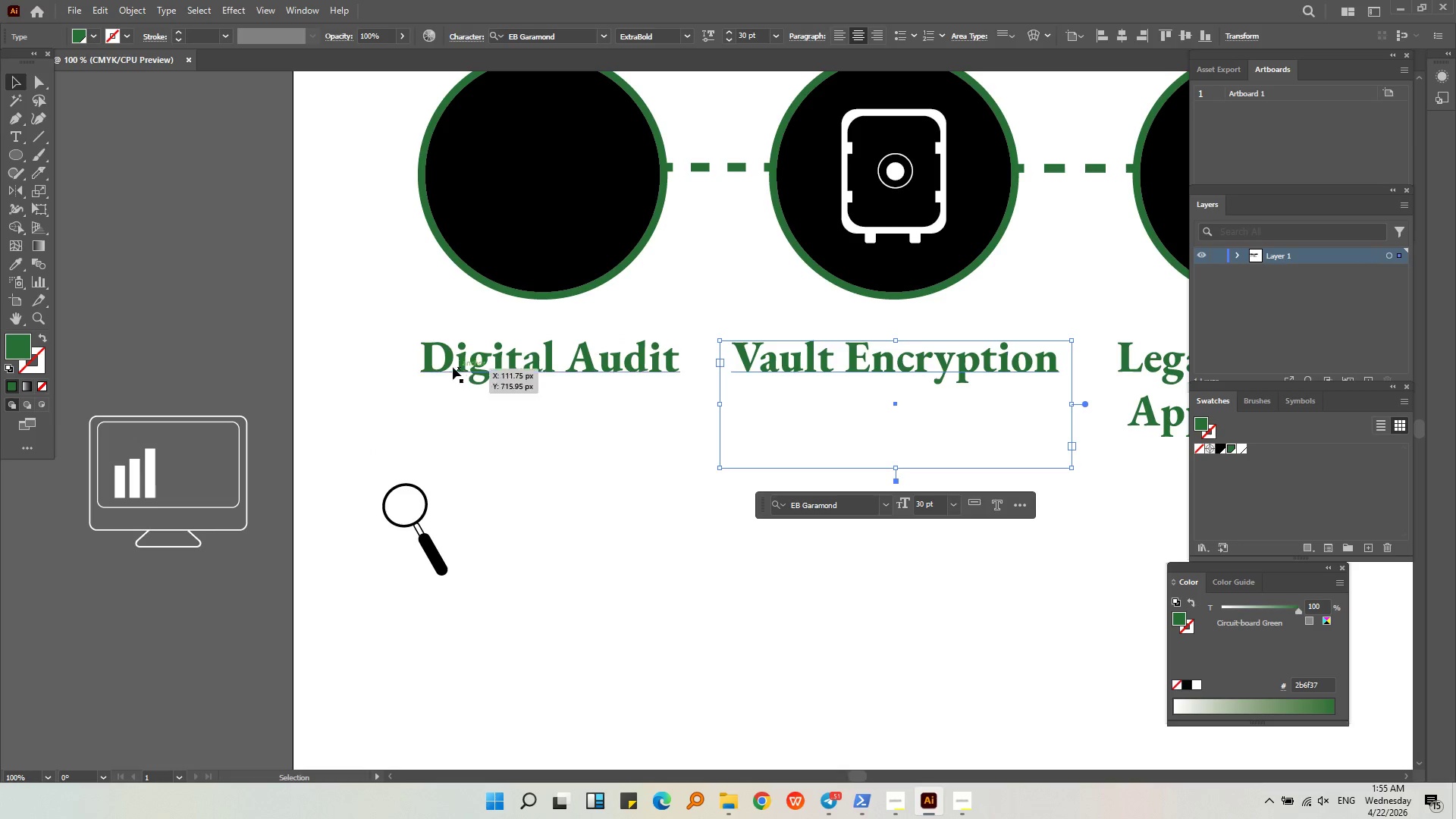 
scroll: coordinate [453, 367], scroll_direction: down, amount: 1.0
 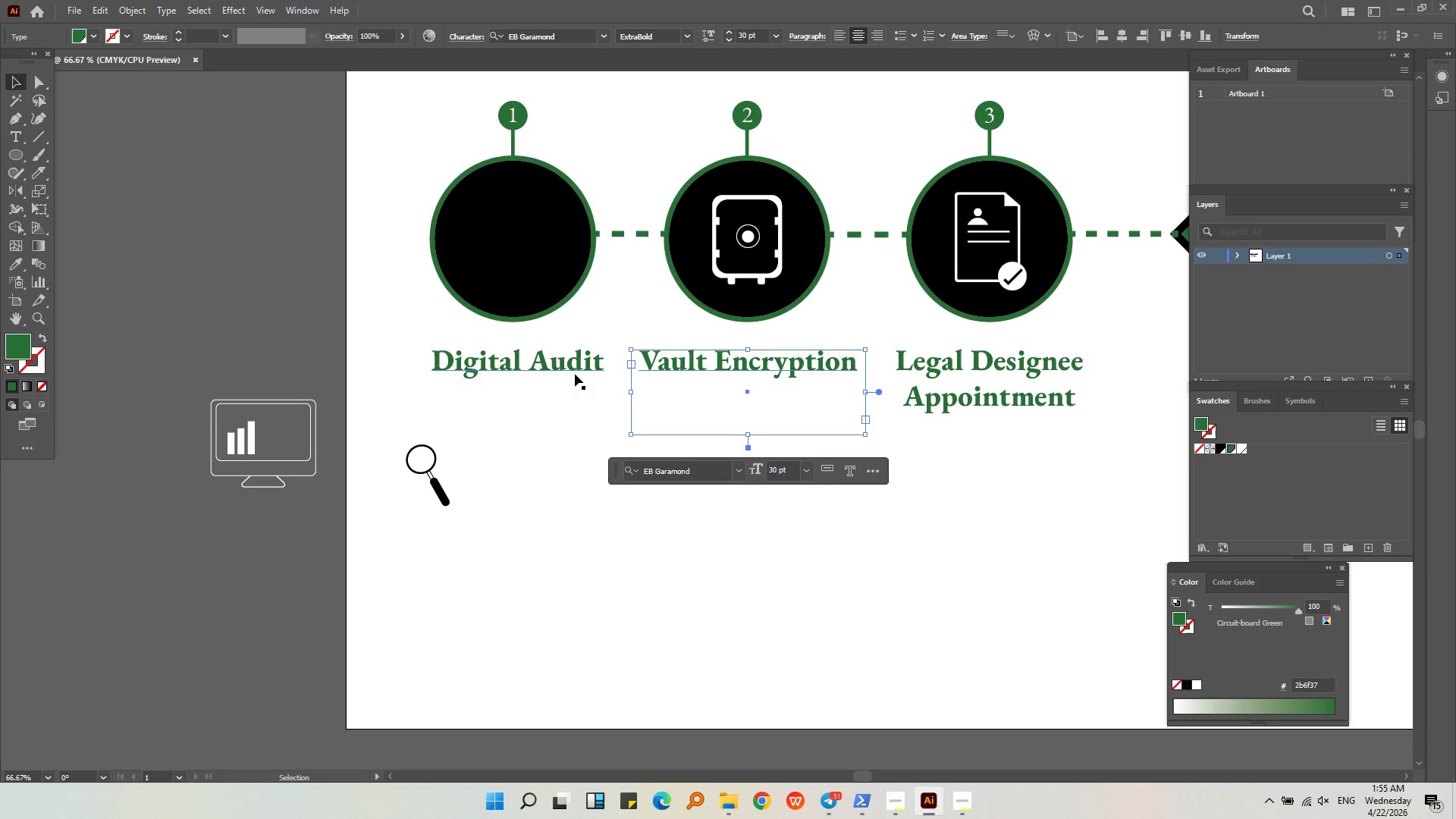 
left_click([554, 359])
 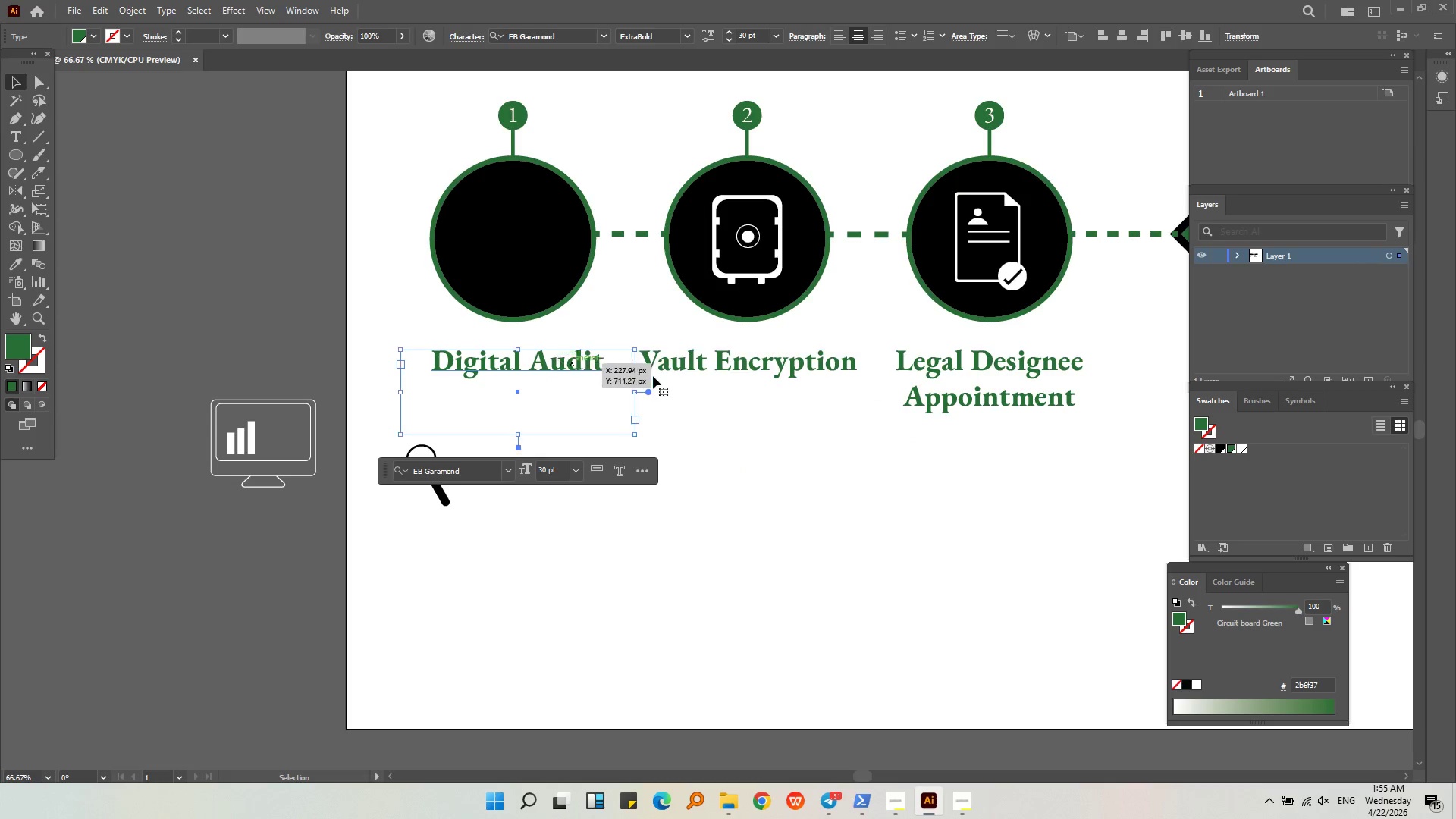 
hold_key(key=ShiftLeft, duration=0.58)
double_click([730, 375])
 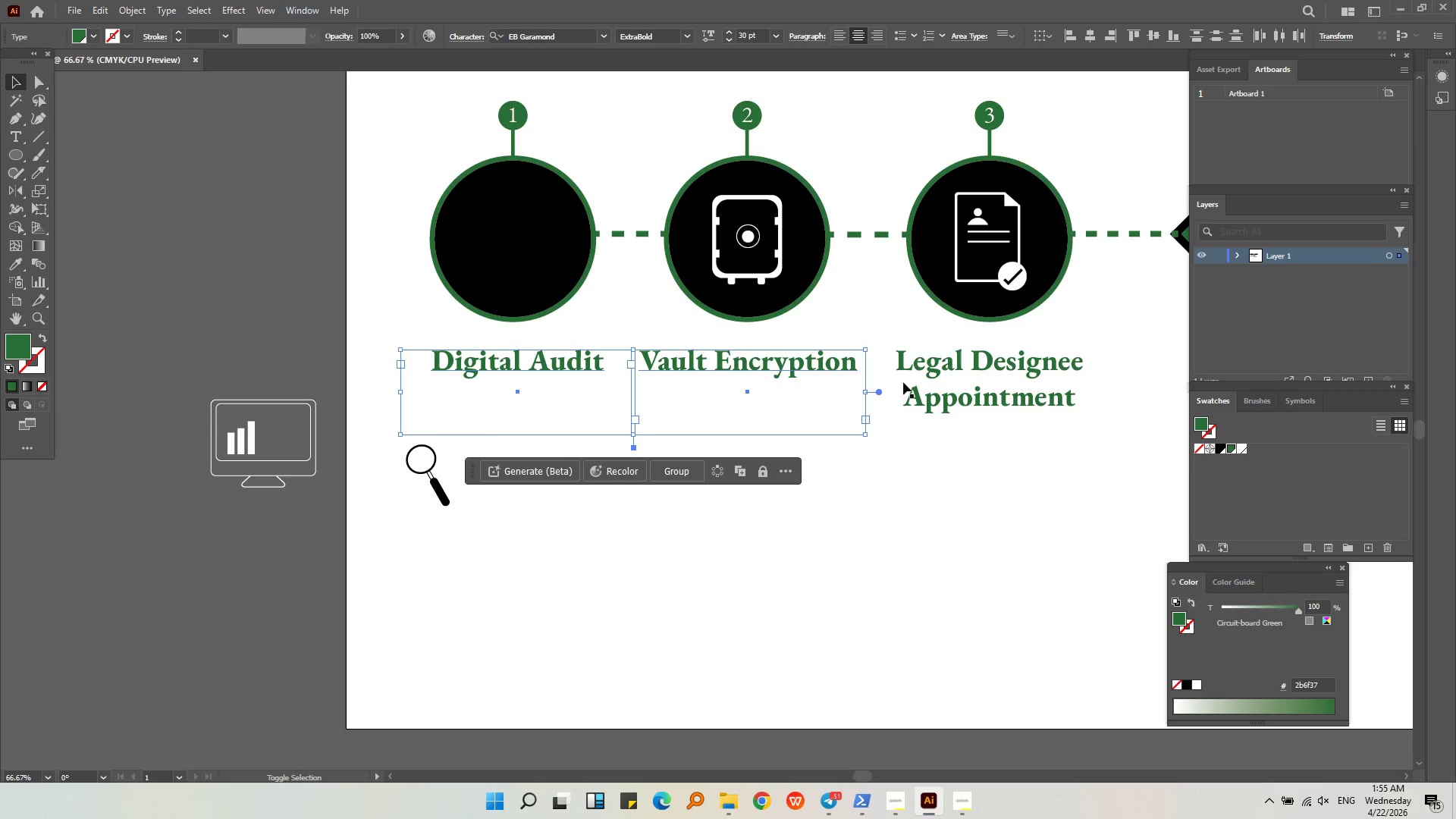 
triple_click([957, 379])
 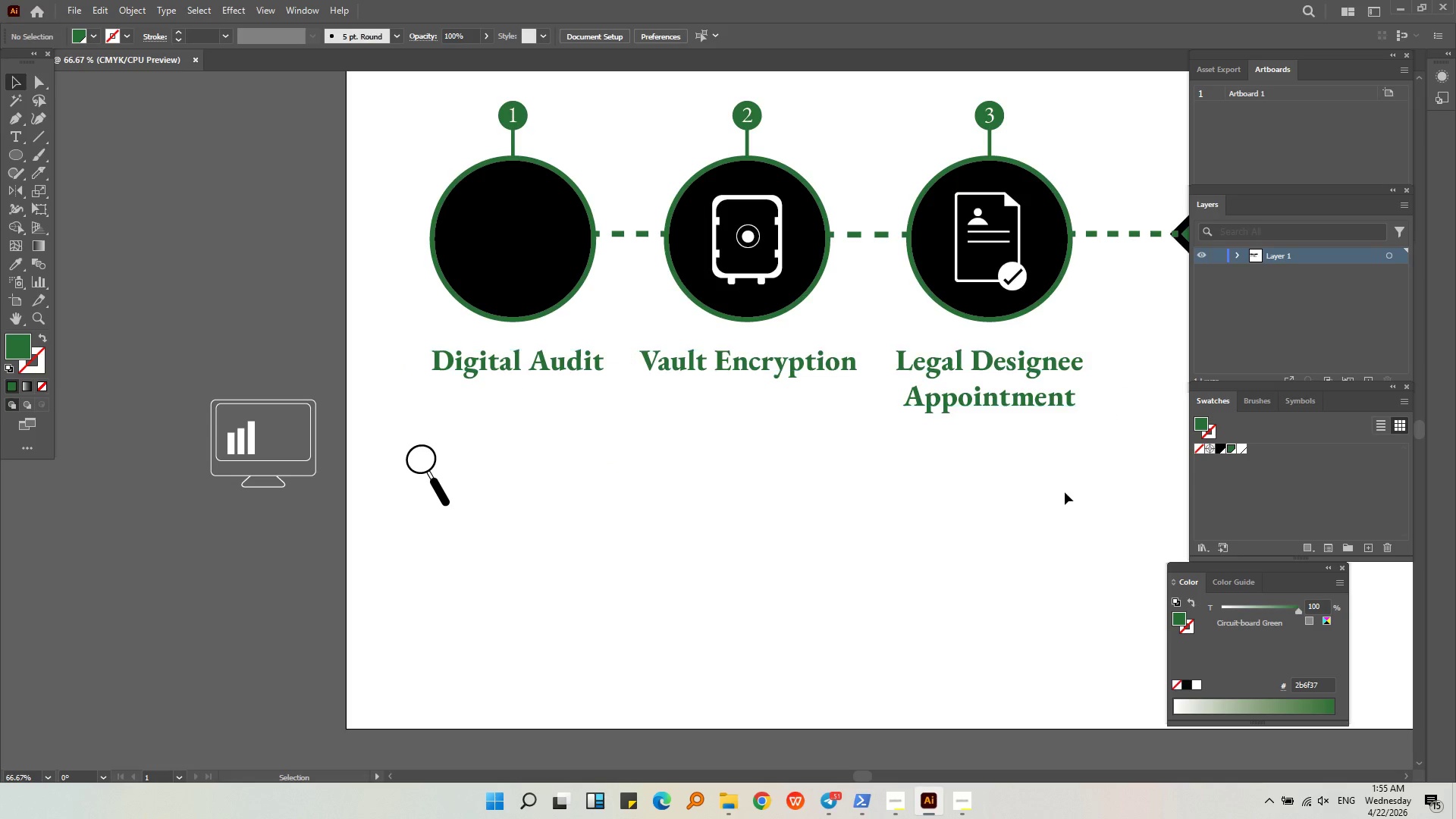 
key(Alt+AltLeft)
 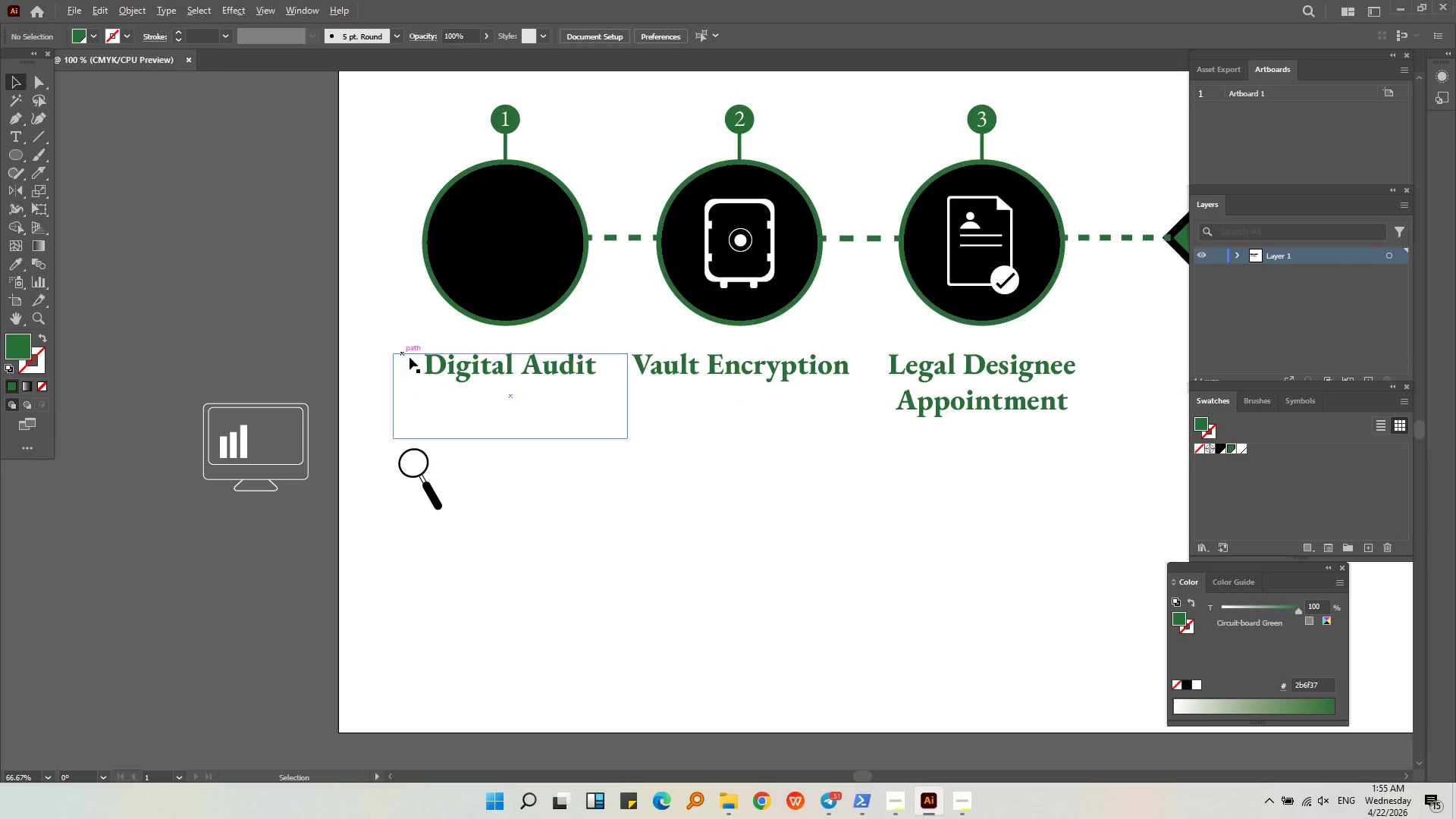 
scroll: coordinate [440, 370], scroll_direction: up, amount: 2.0
 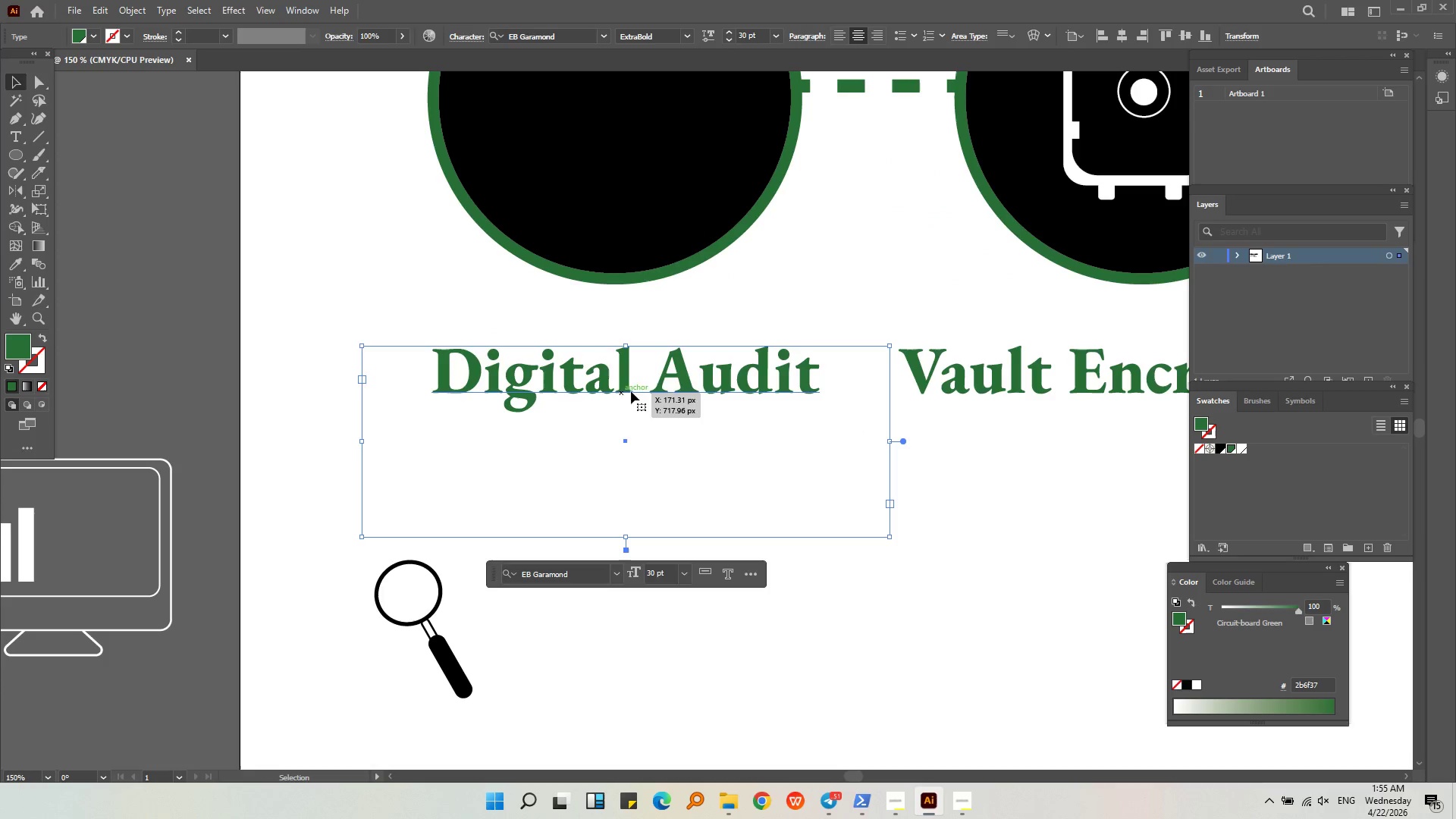 
left_click_drag(start_coordinate=[688, 388], to_coordinate=[674, 388])
 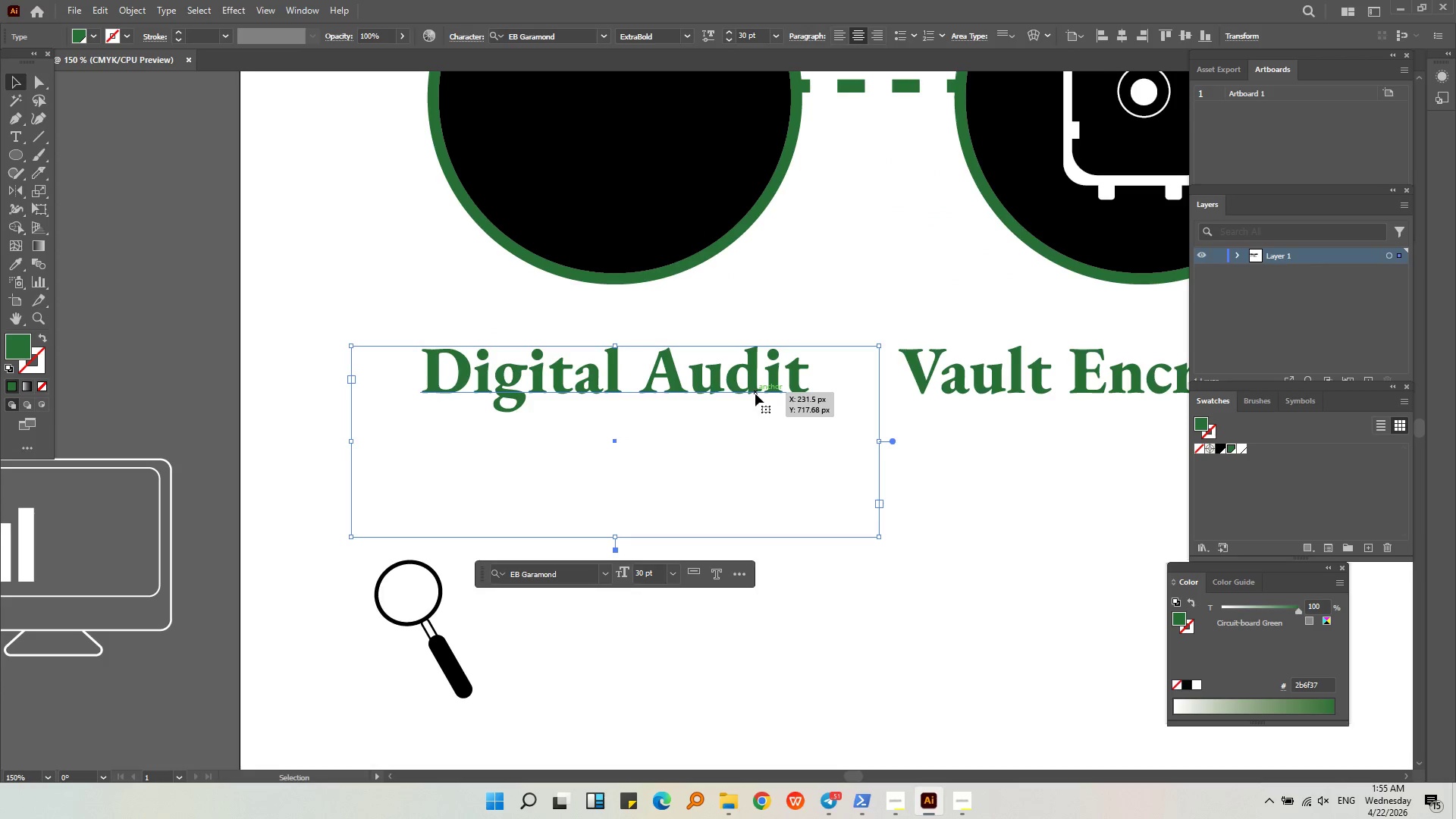 
hold_key(key=ShiftLeft, duration=0.47)
 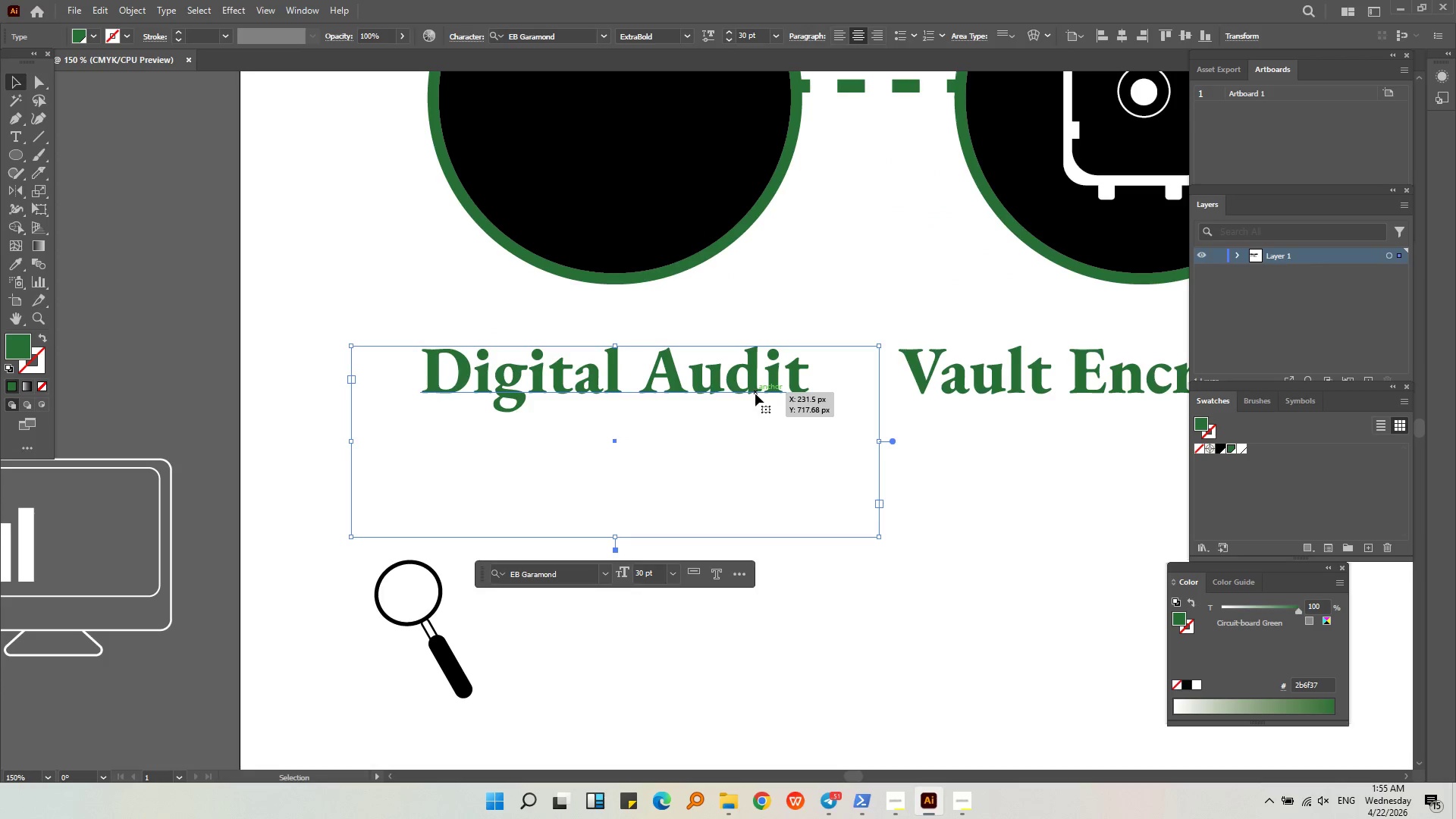 
key(Alt+AltLeft)
 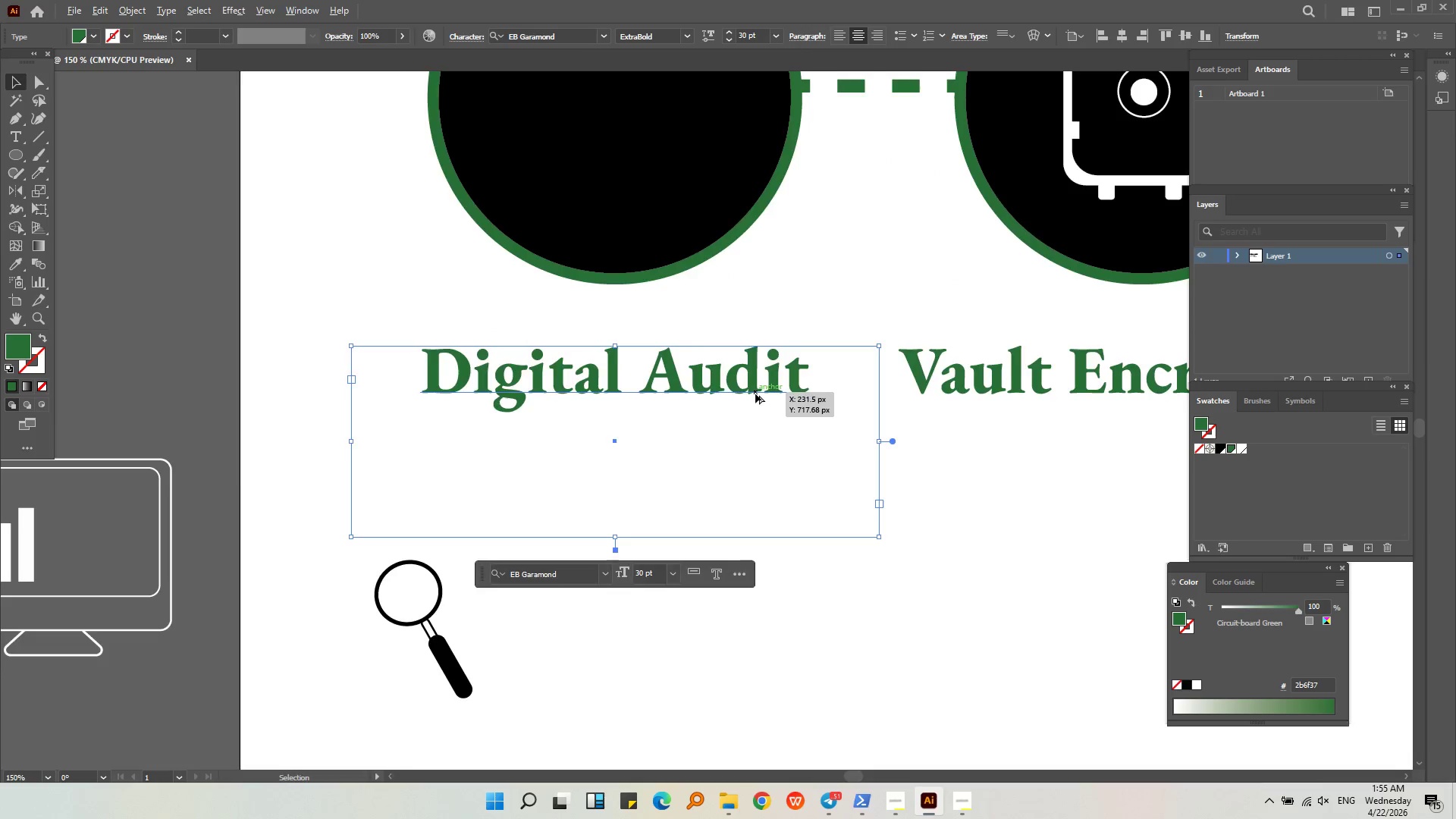 
scroll: coordinate [755, 394], scroll_direction: down, amount: 1.0
 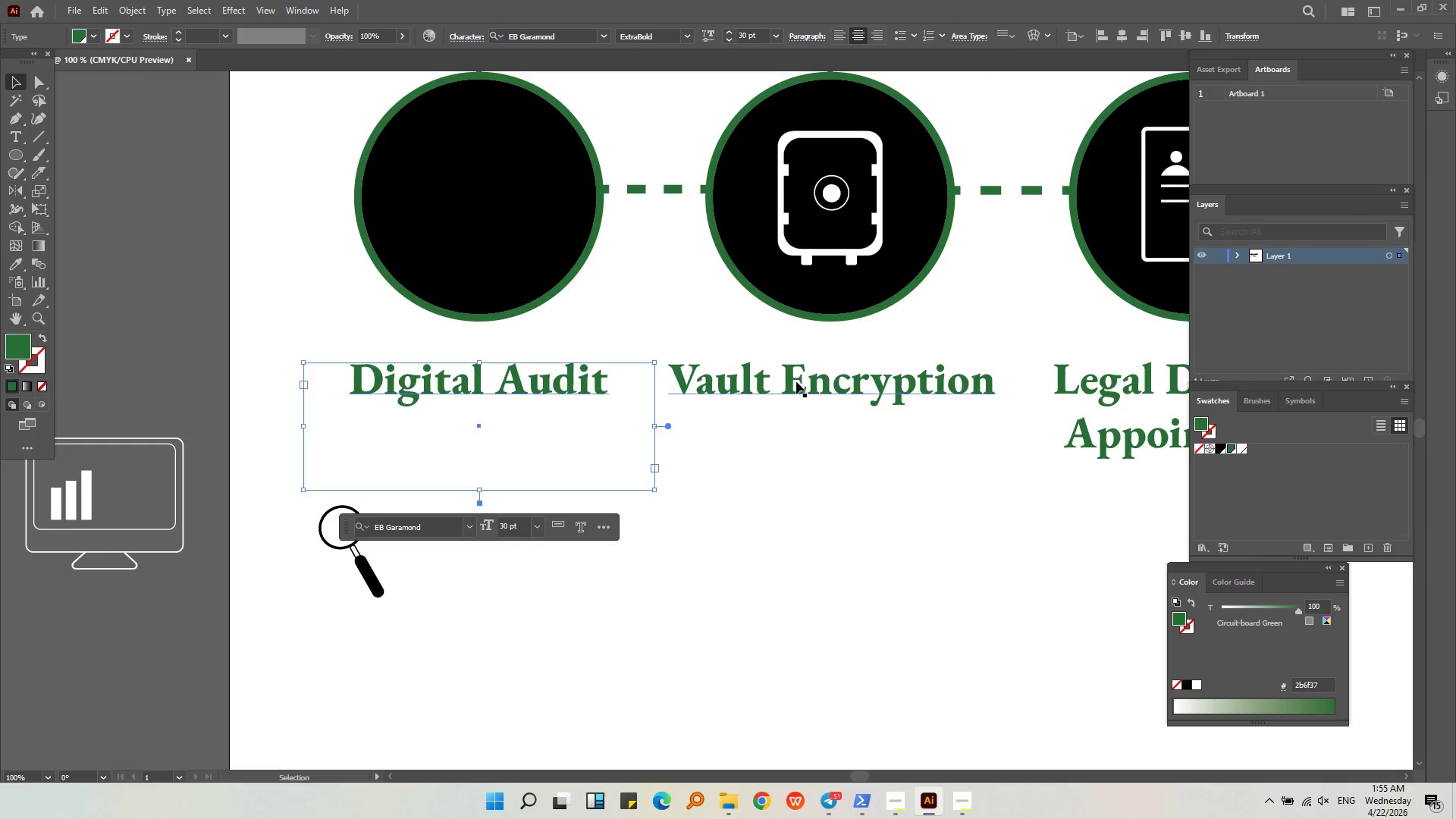 
left_click([796, 381])
 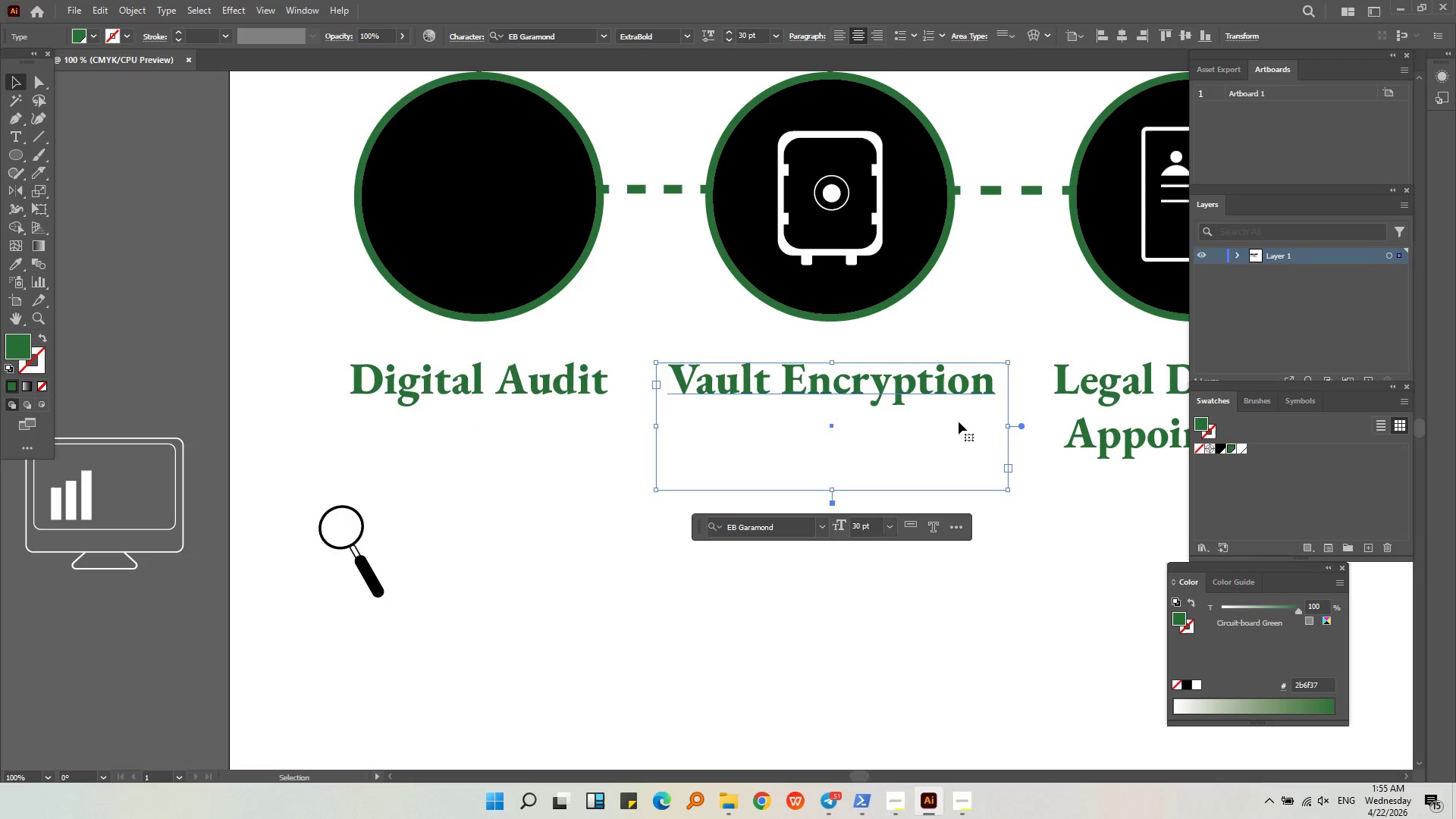 
key(Alt+AltLeft)
 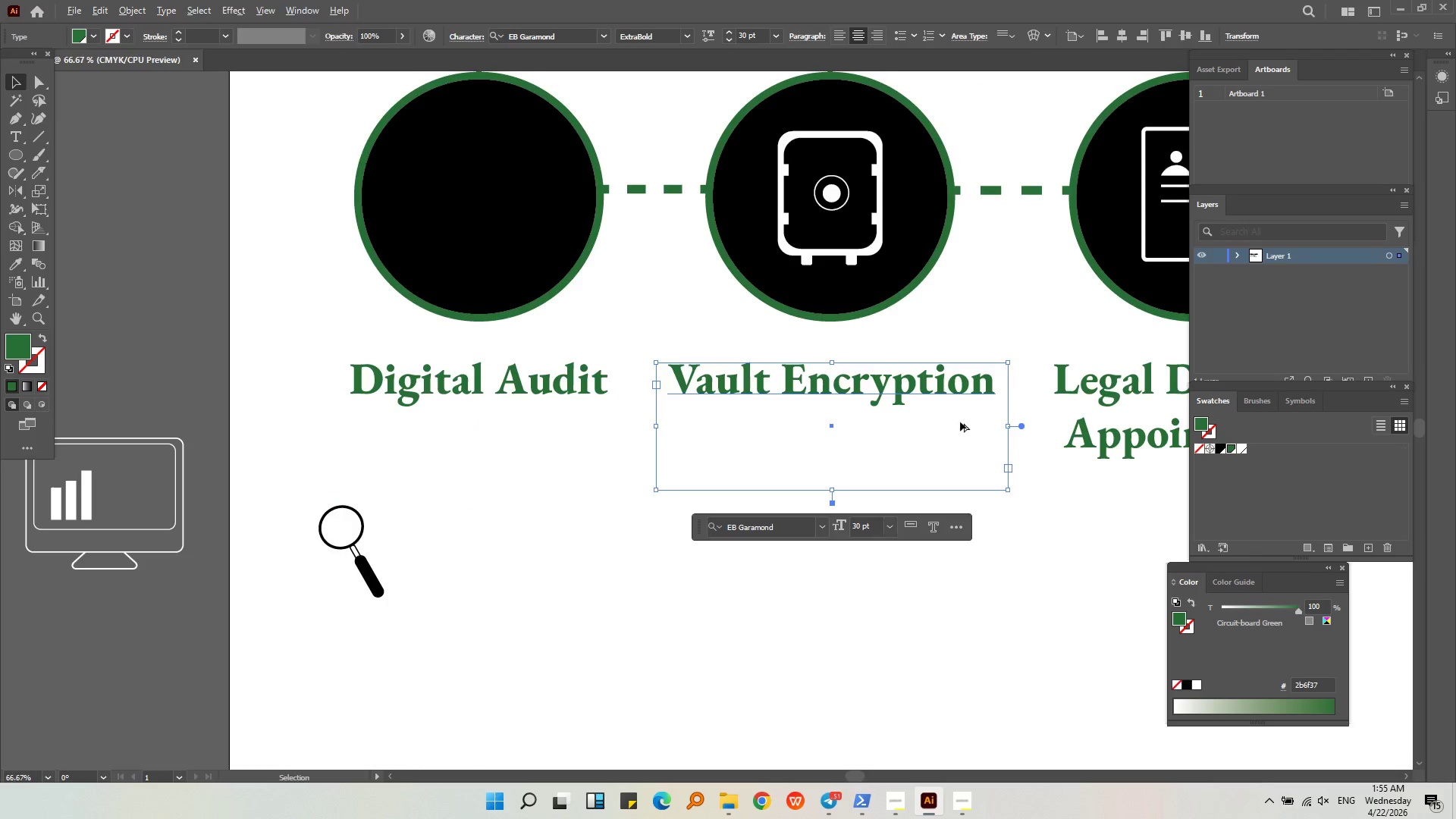 
scroll: coordinate [960, 422], scroll_direction: down, amount: 1.0
 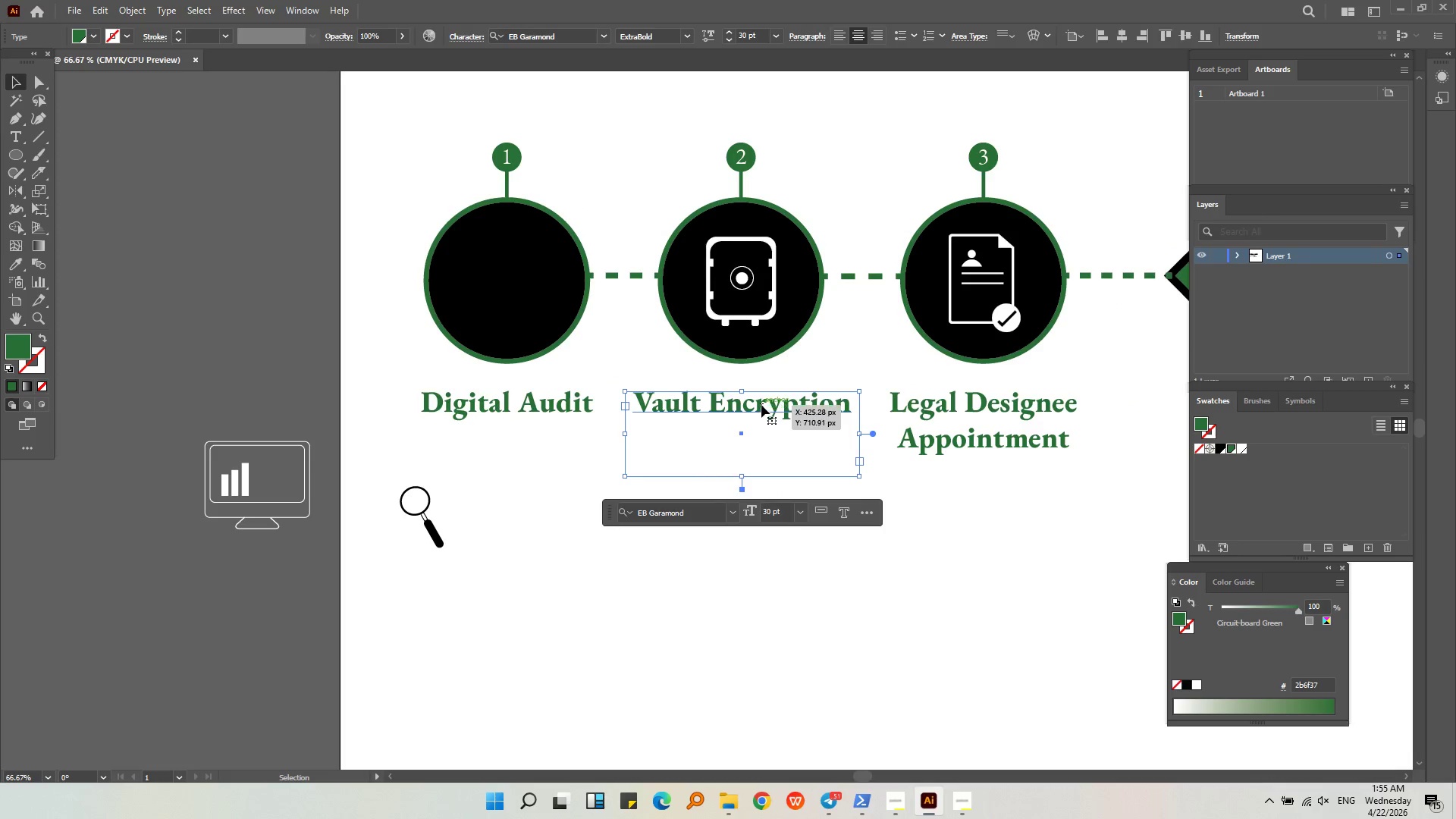 
double_click([761, 405])
 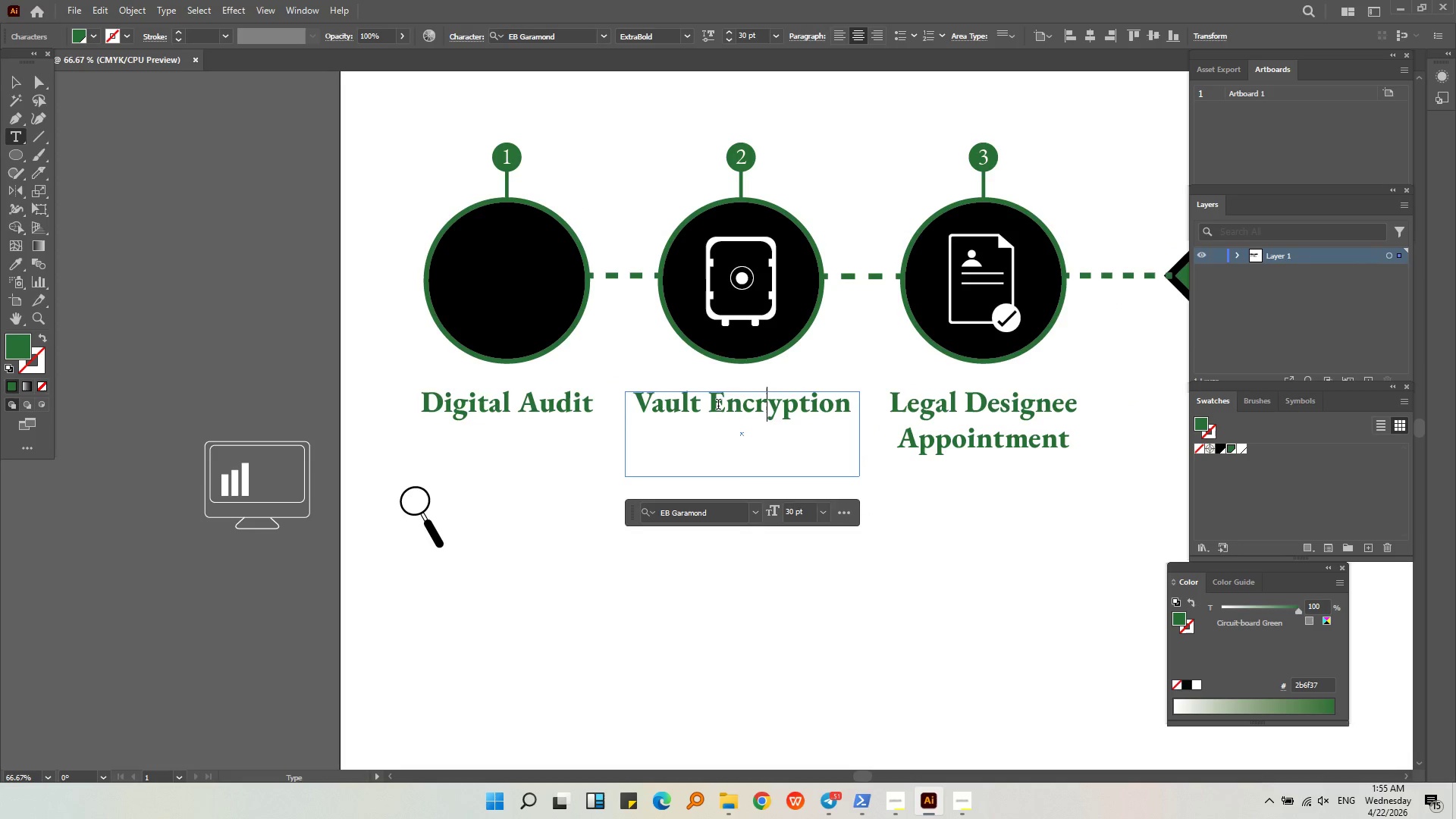 
left_click([717, 405])
 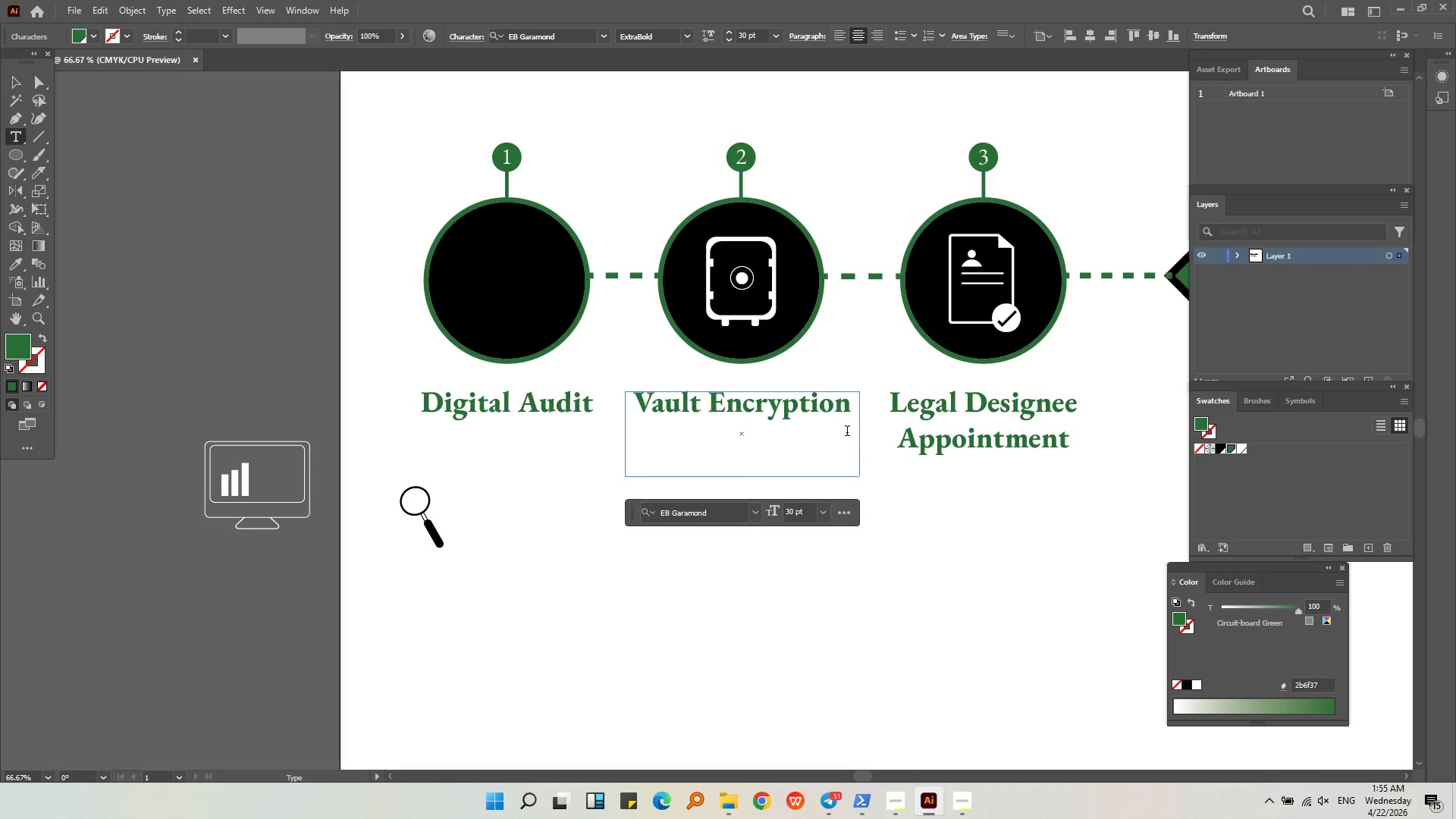 
key(ArrowLeft)
 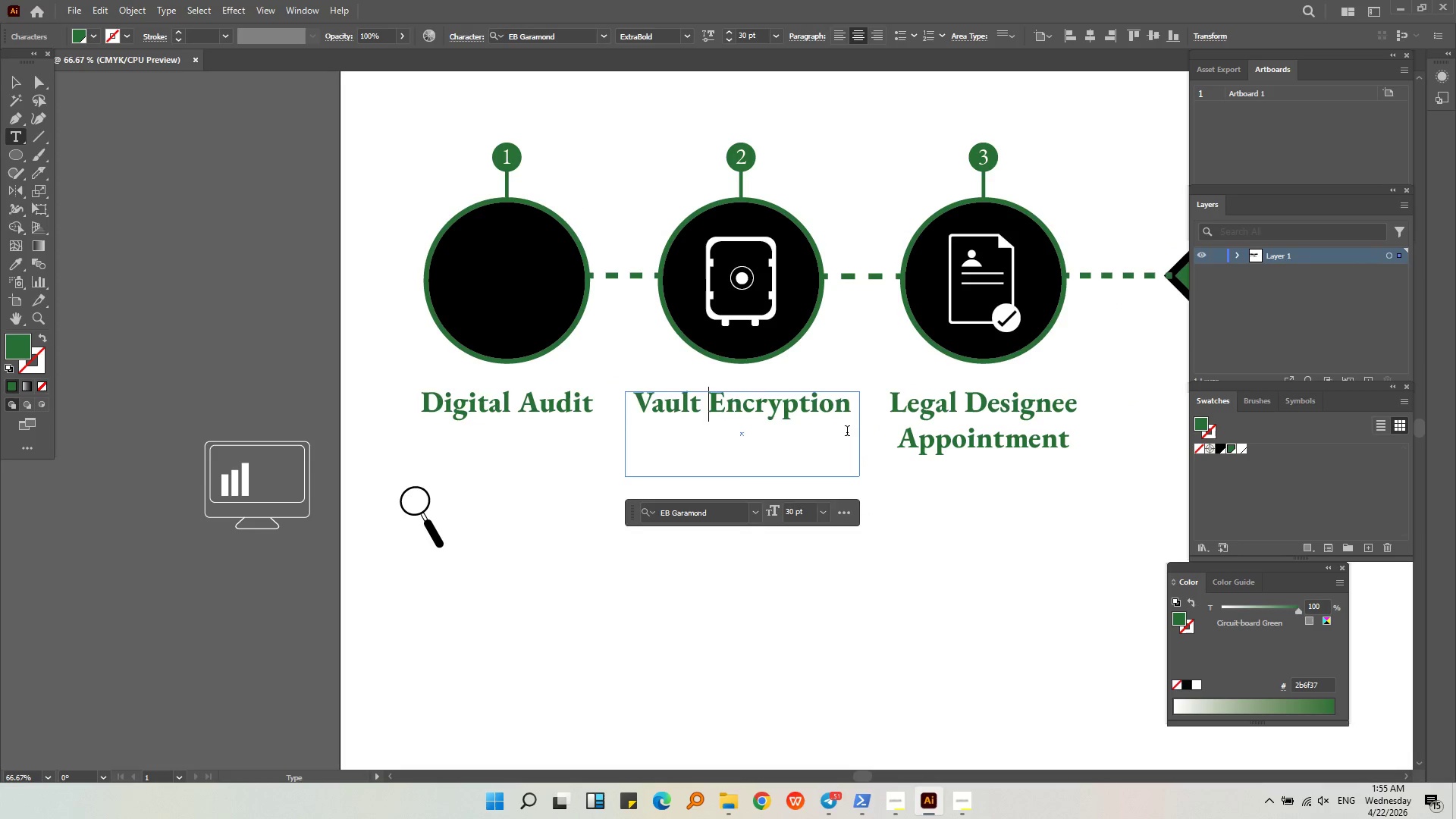 
key(Enter)
 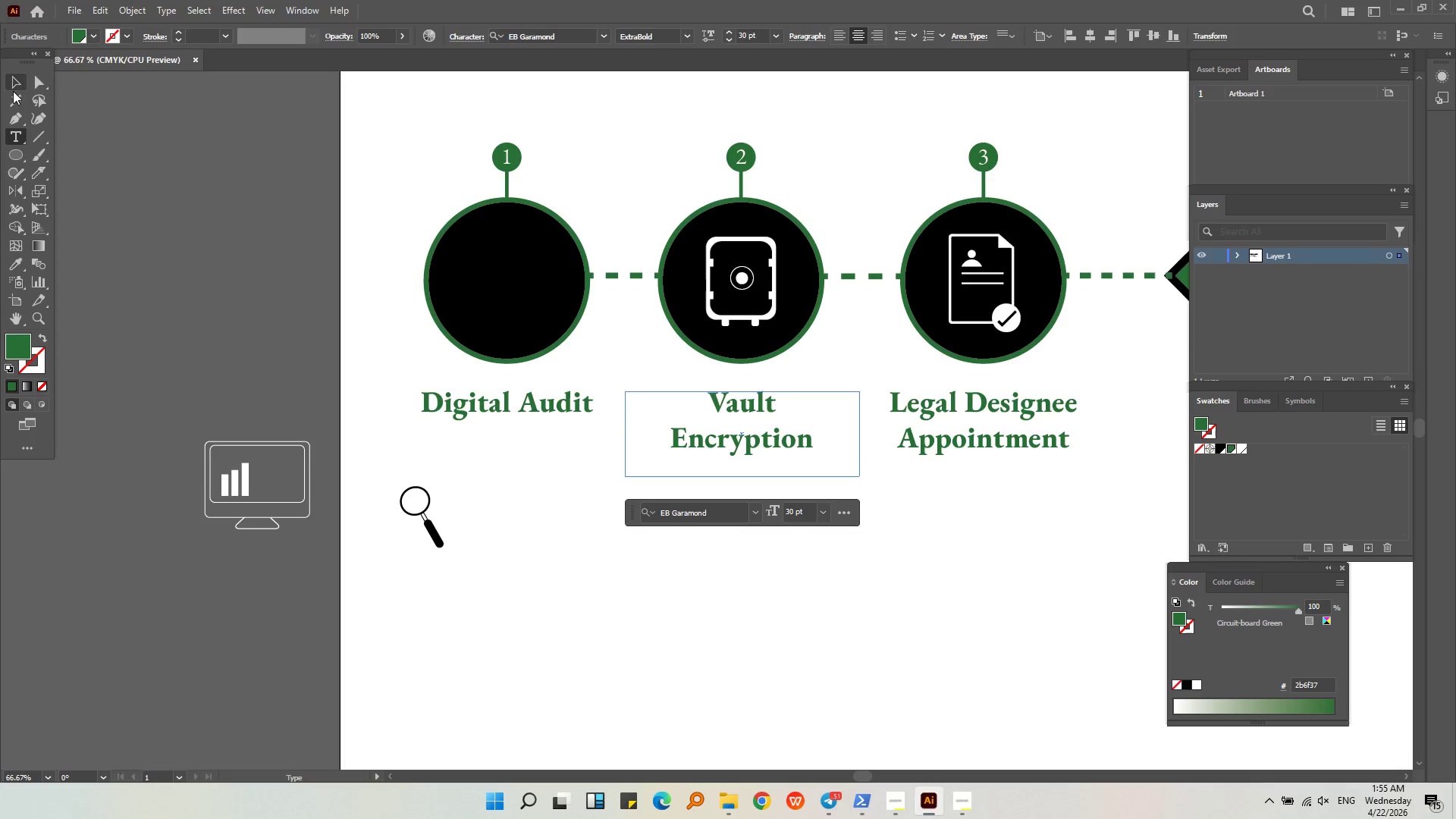 
double_click([535, 509])
 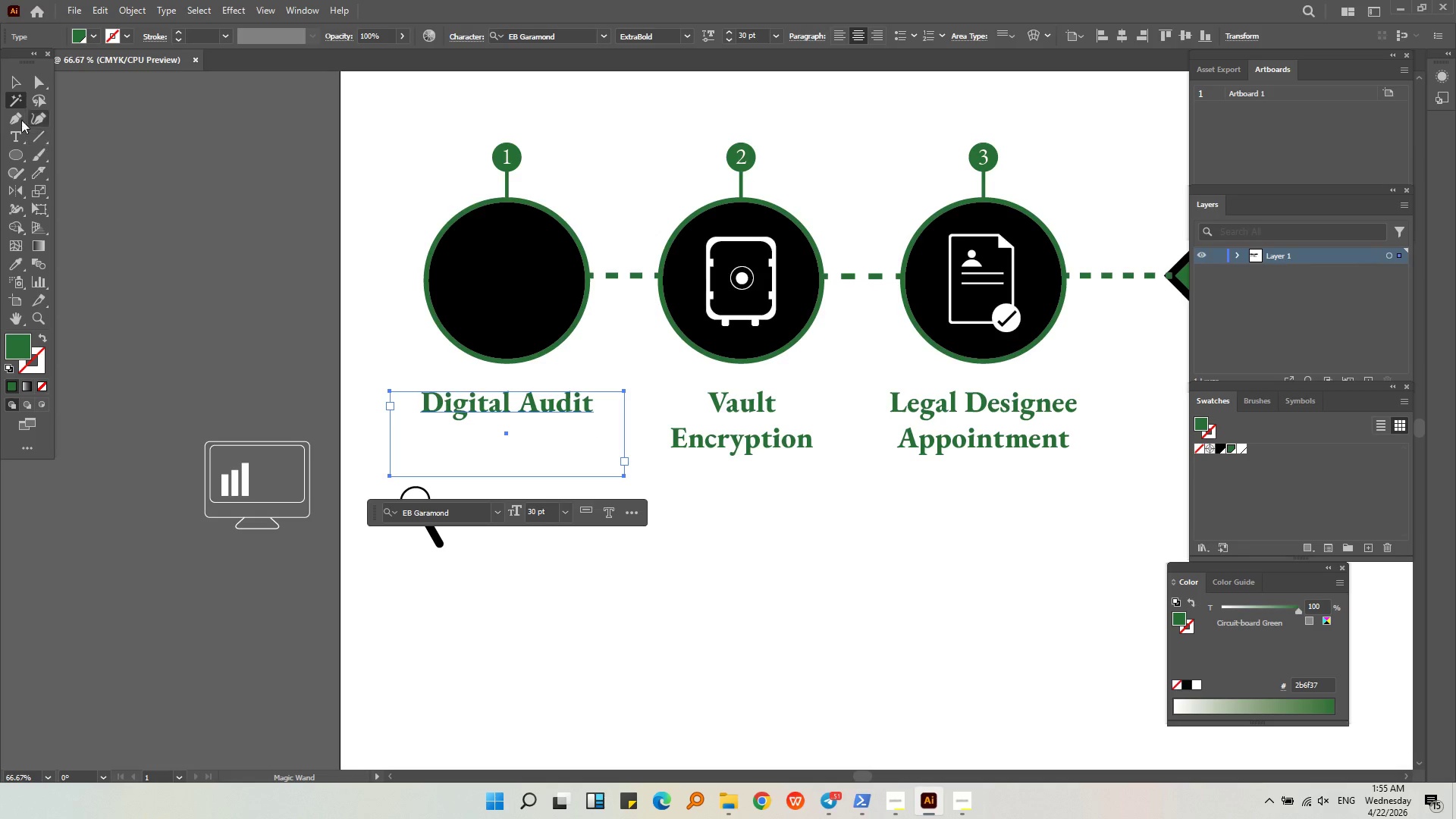 
double_click([206, 286])
 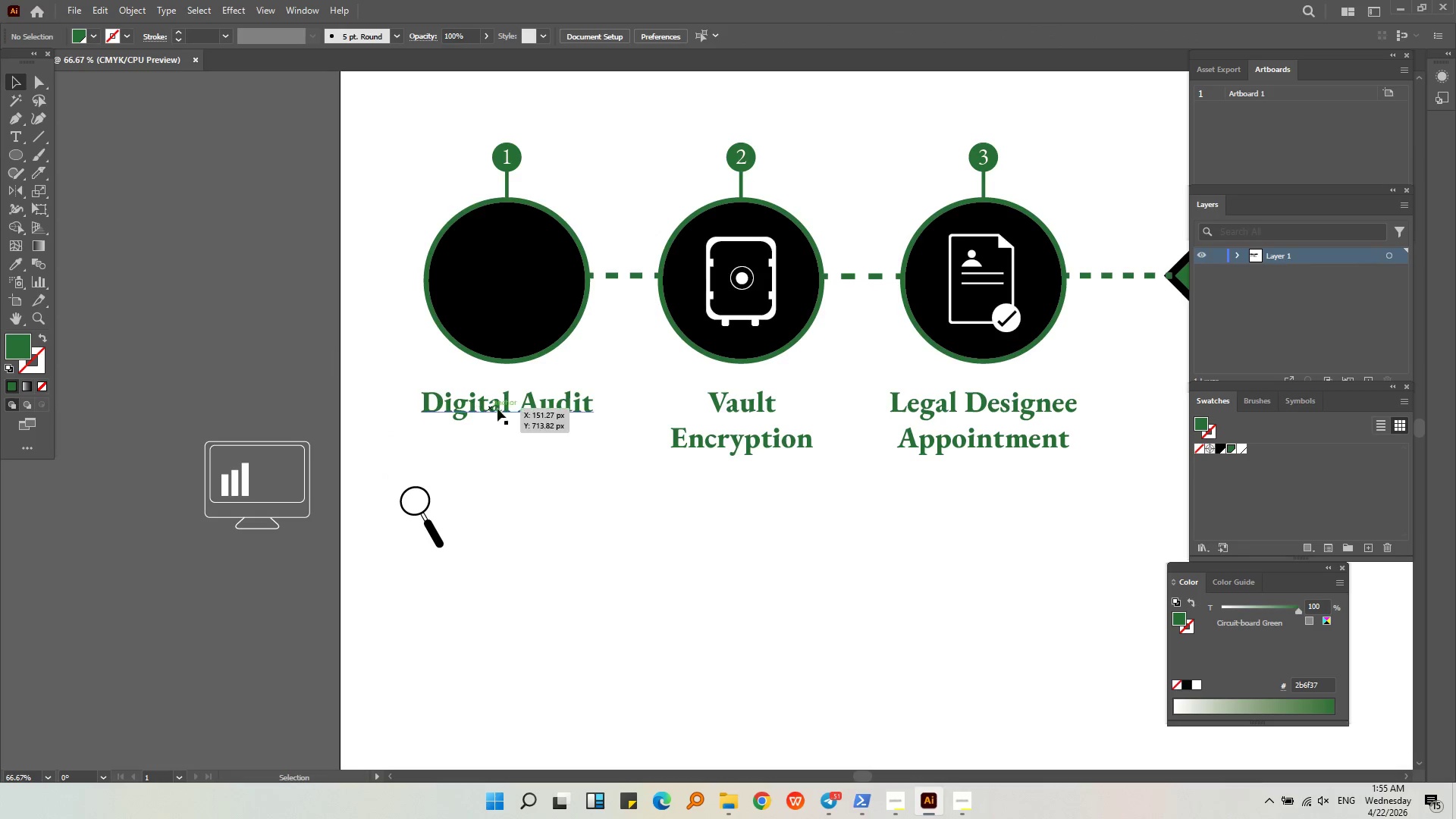 
triple_click([497, 409])
 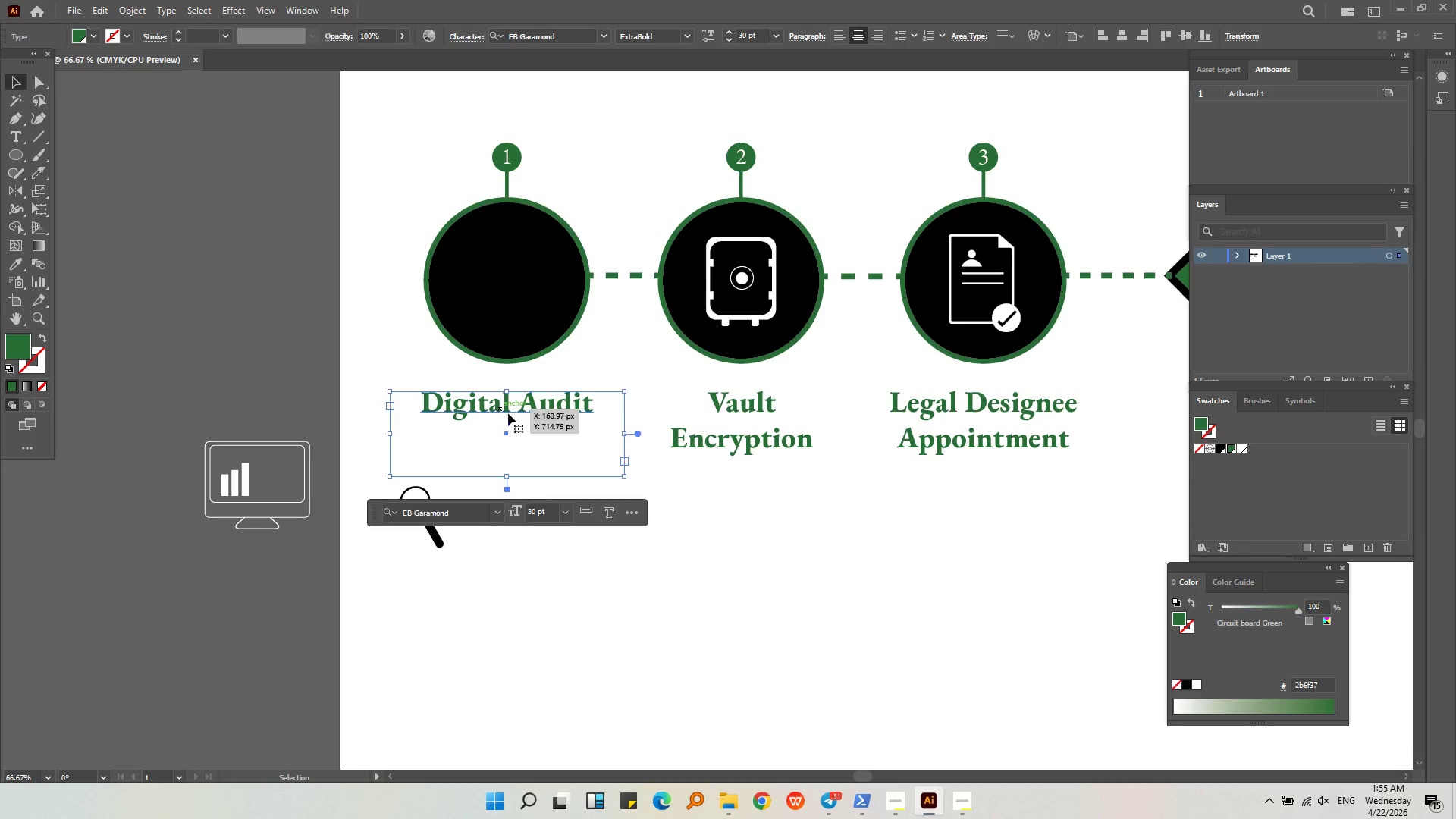 
hold_key(key=ShiftLeft, duration=0.89)
triple_click([686, 429])
 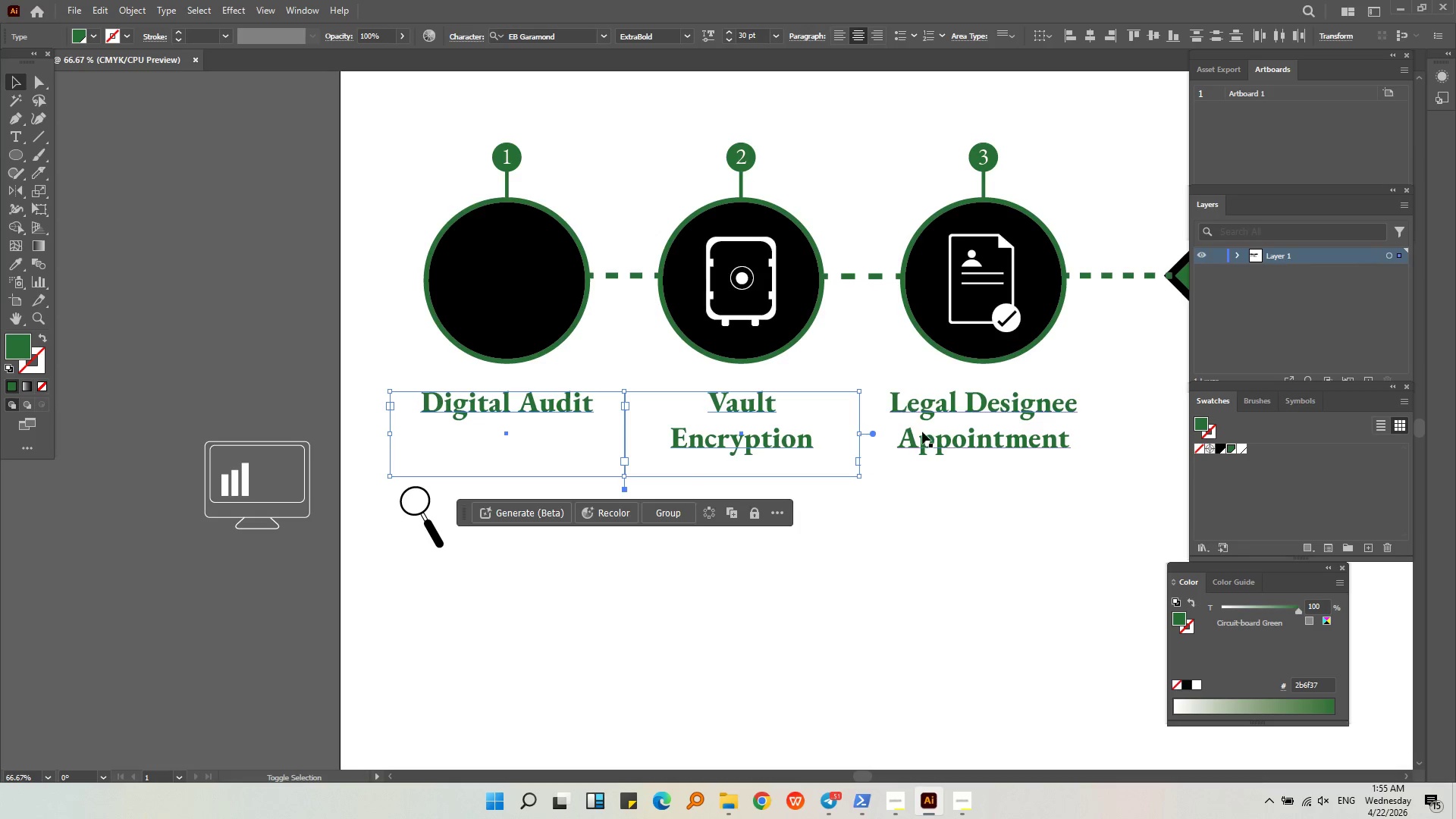 
left_click([949, 430])
 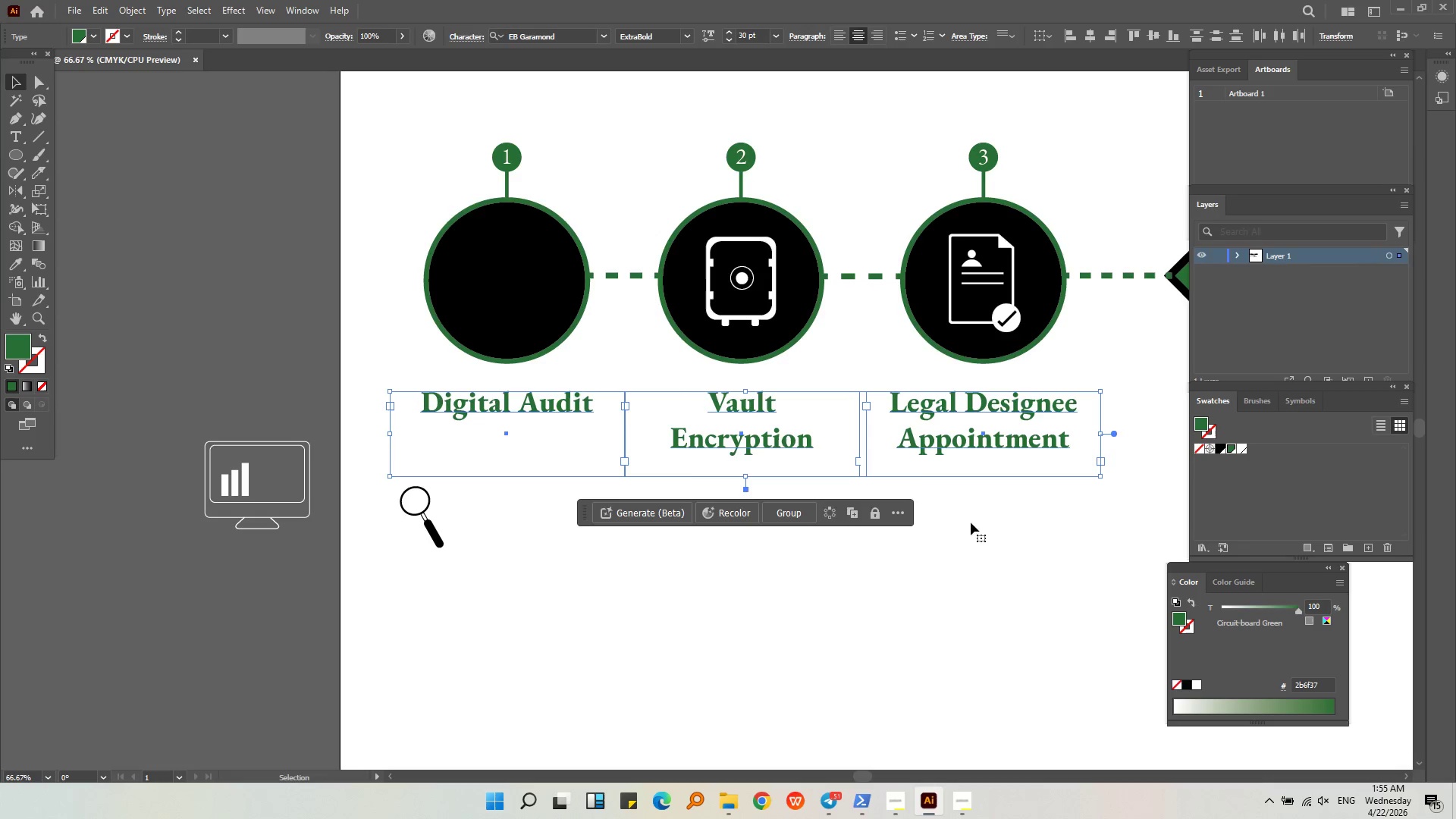 
left_click([953, 645])
 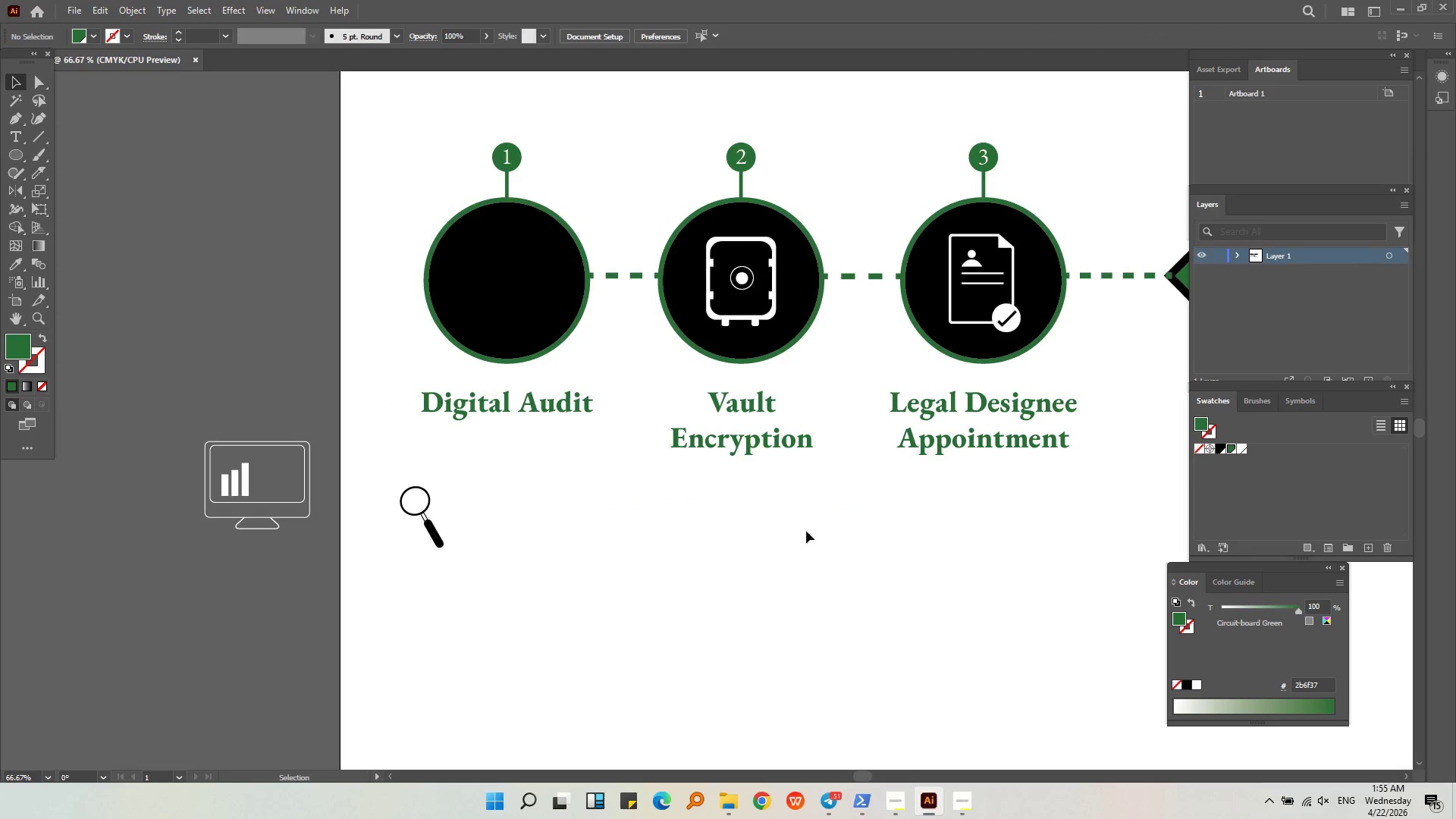 
left_click([772, 460])
 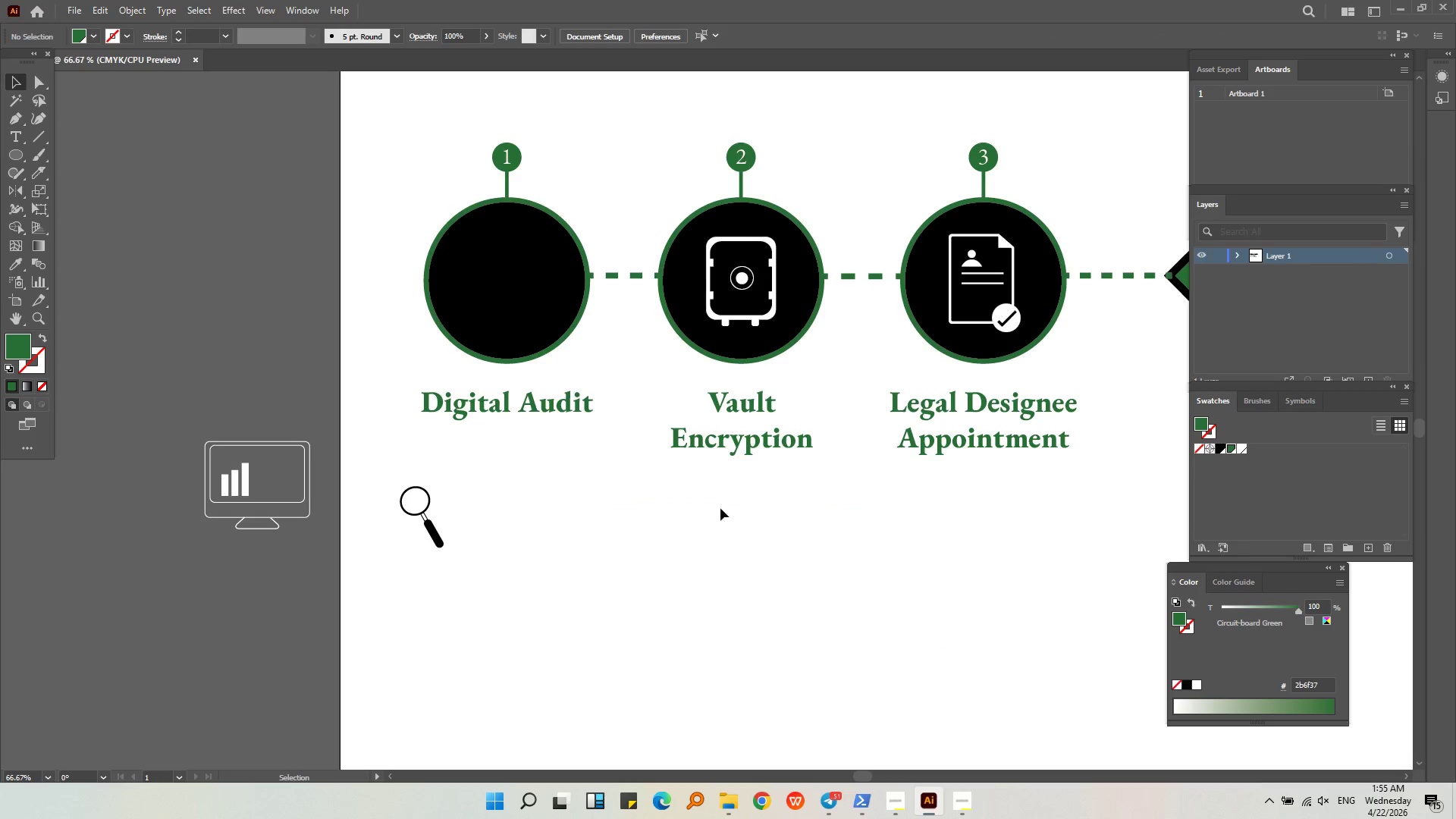 
key(Alt+AltLeft)
 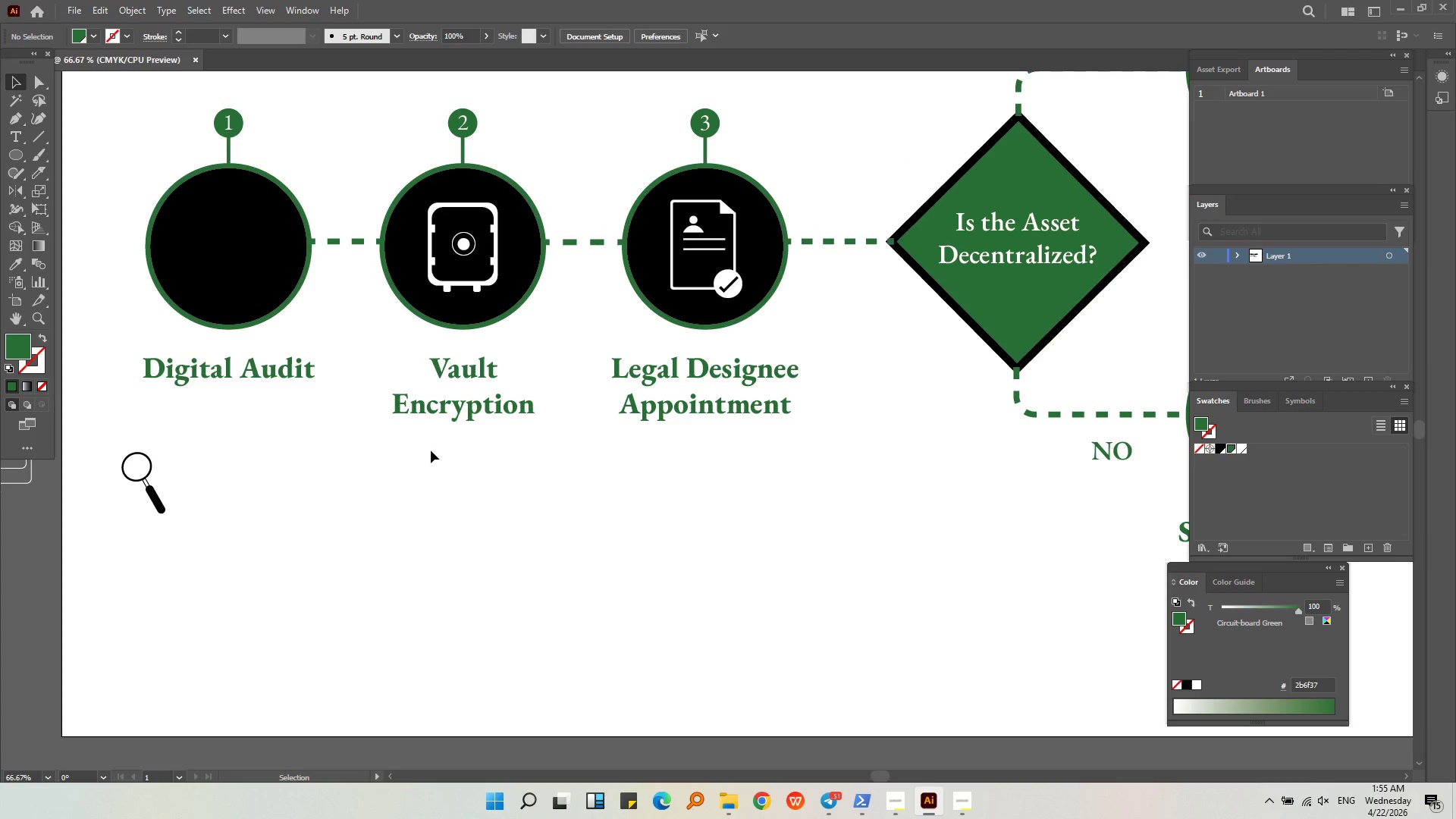 
left_click([776, 533])
 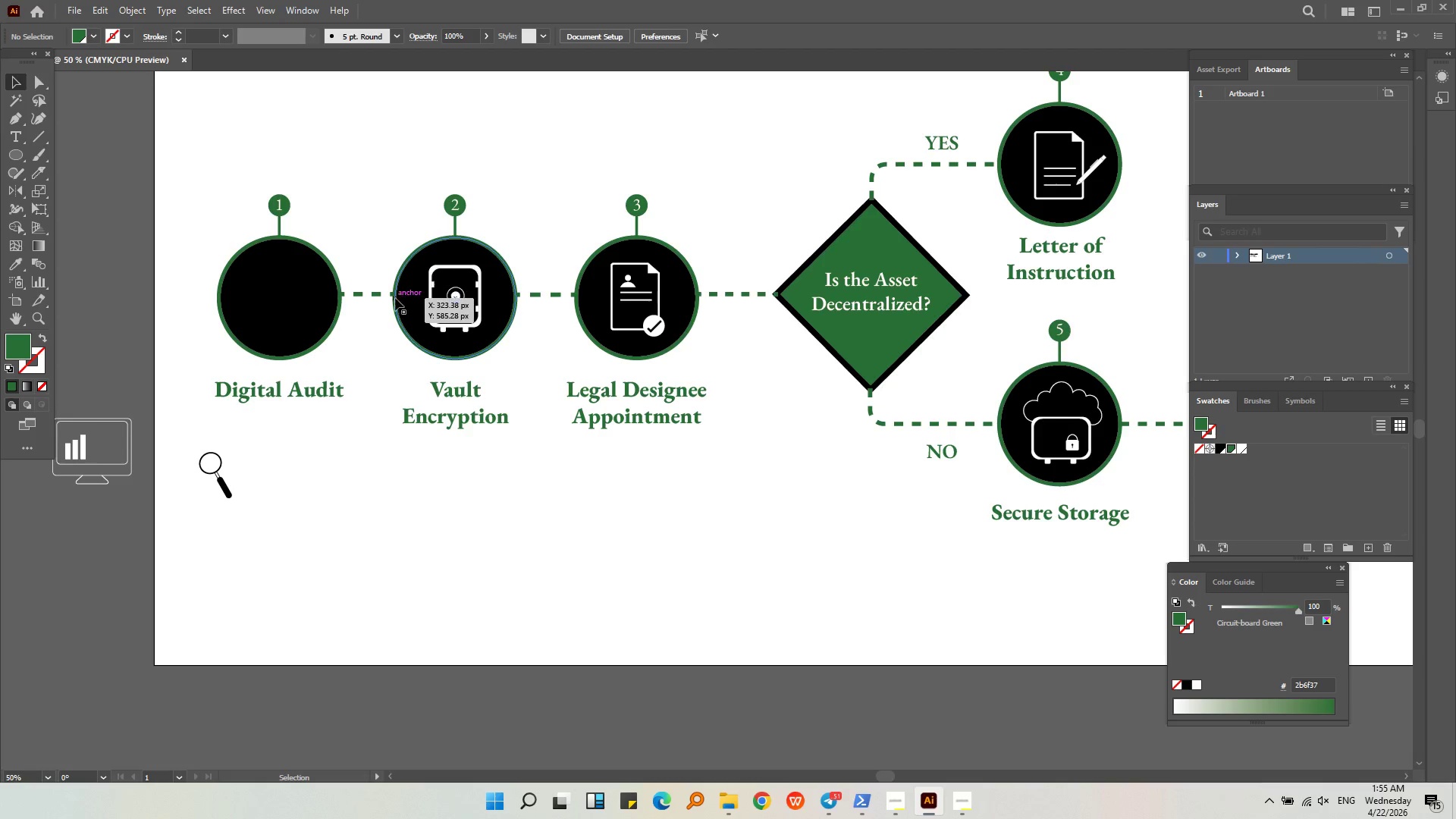 
scroll: coordinate [431, 450], scroll_direction: down, amount: 1.0
 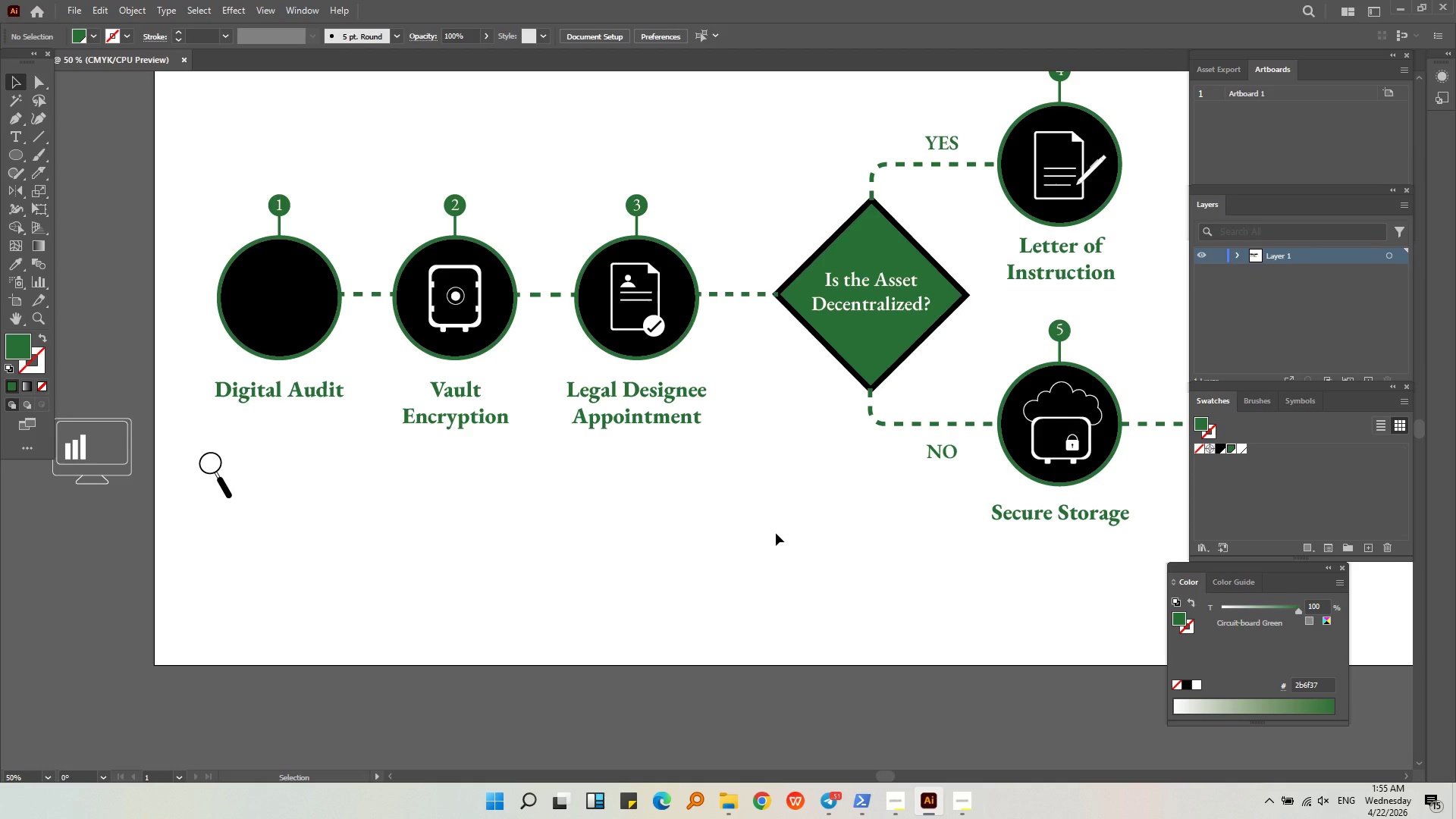 
left_click([375, 293])
 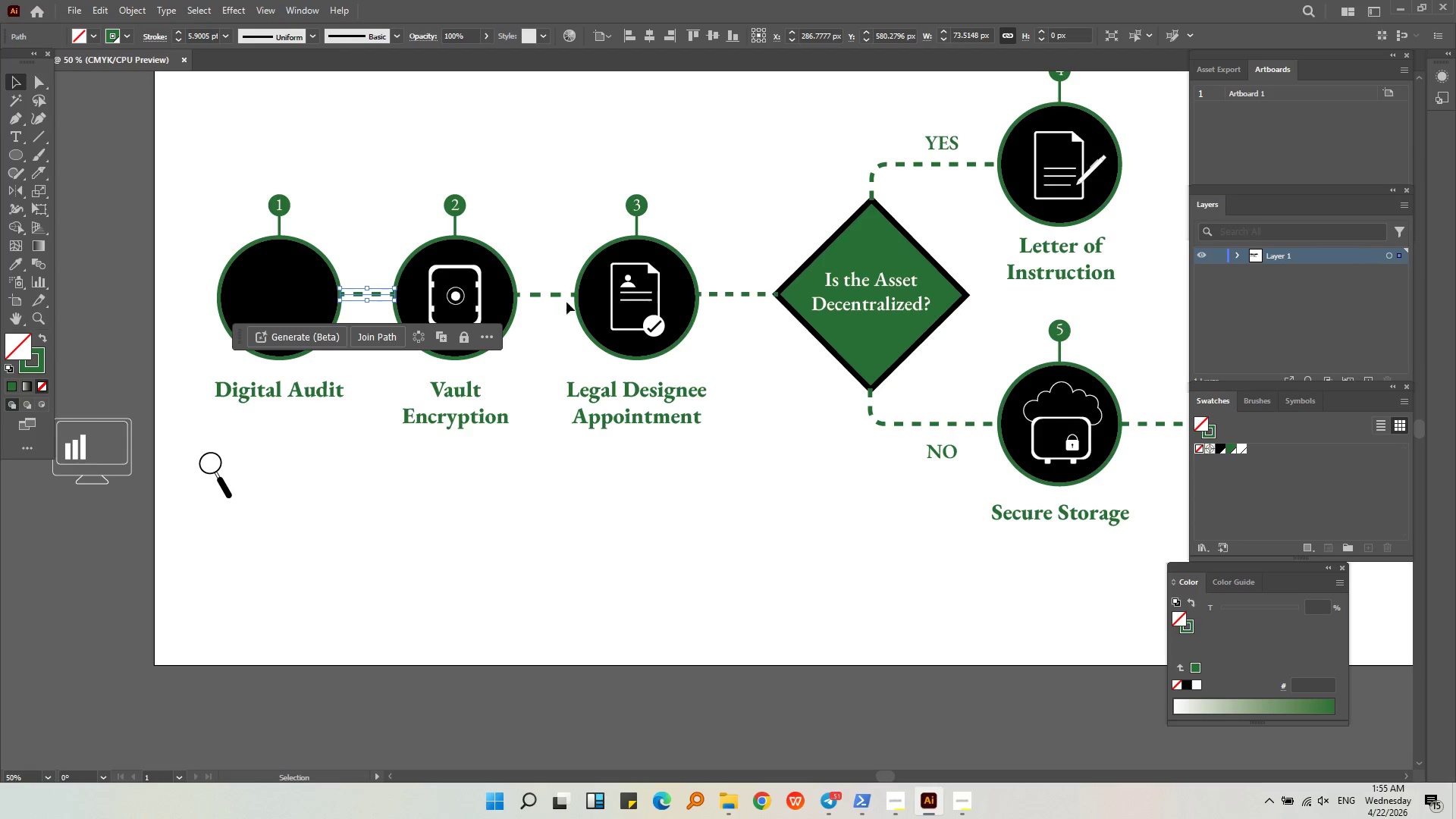 
left_click([569, 296])
 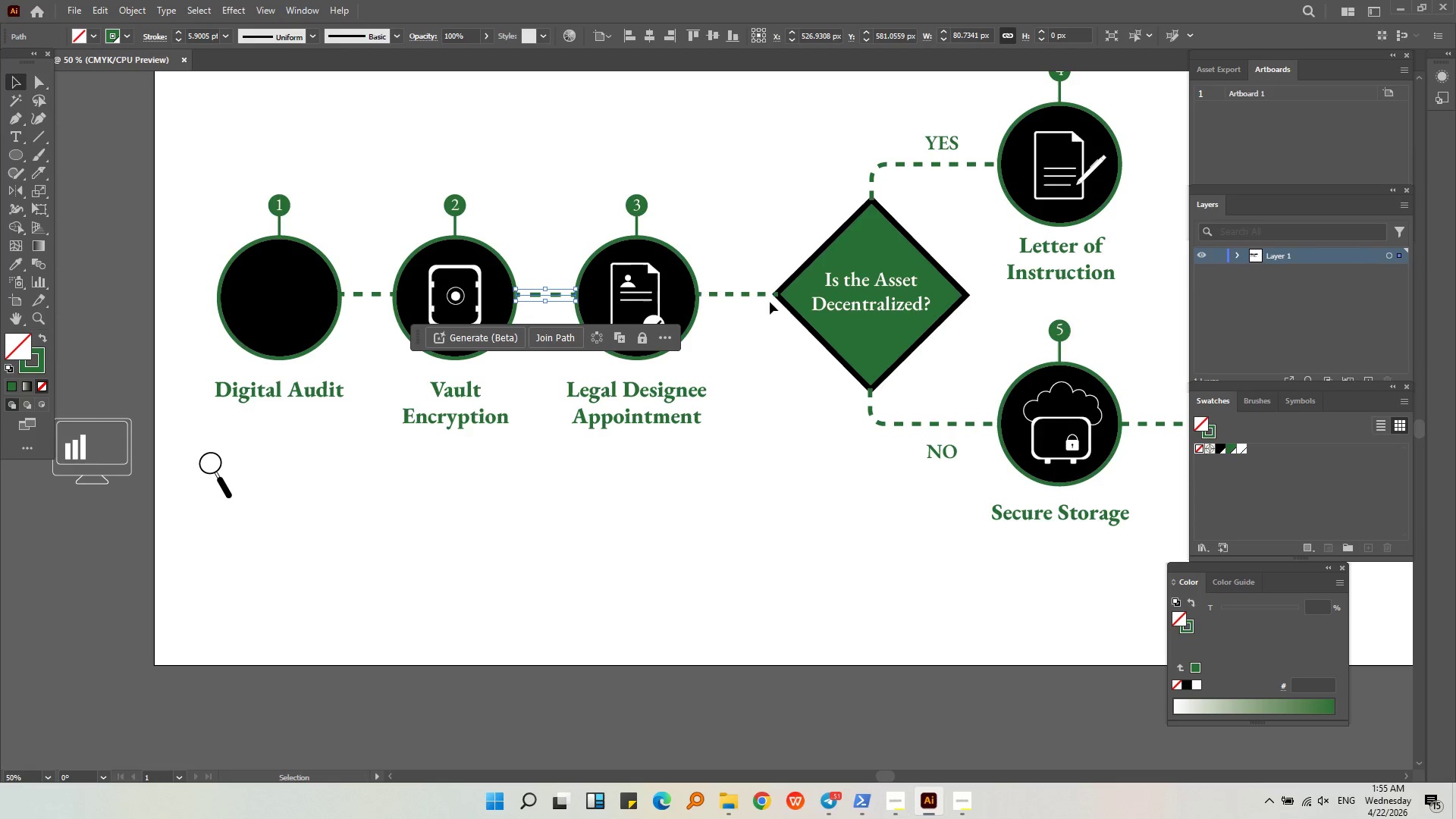 
left_click([755, 292])
 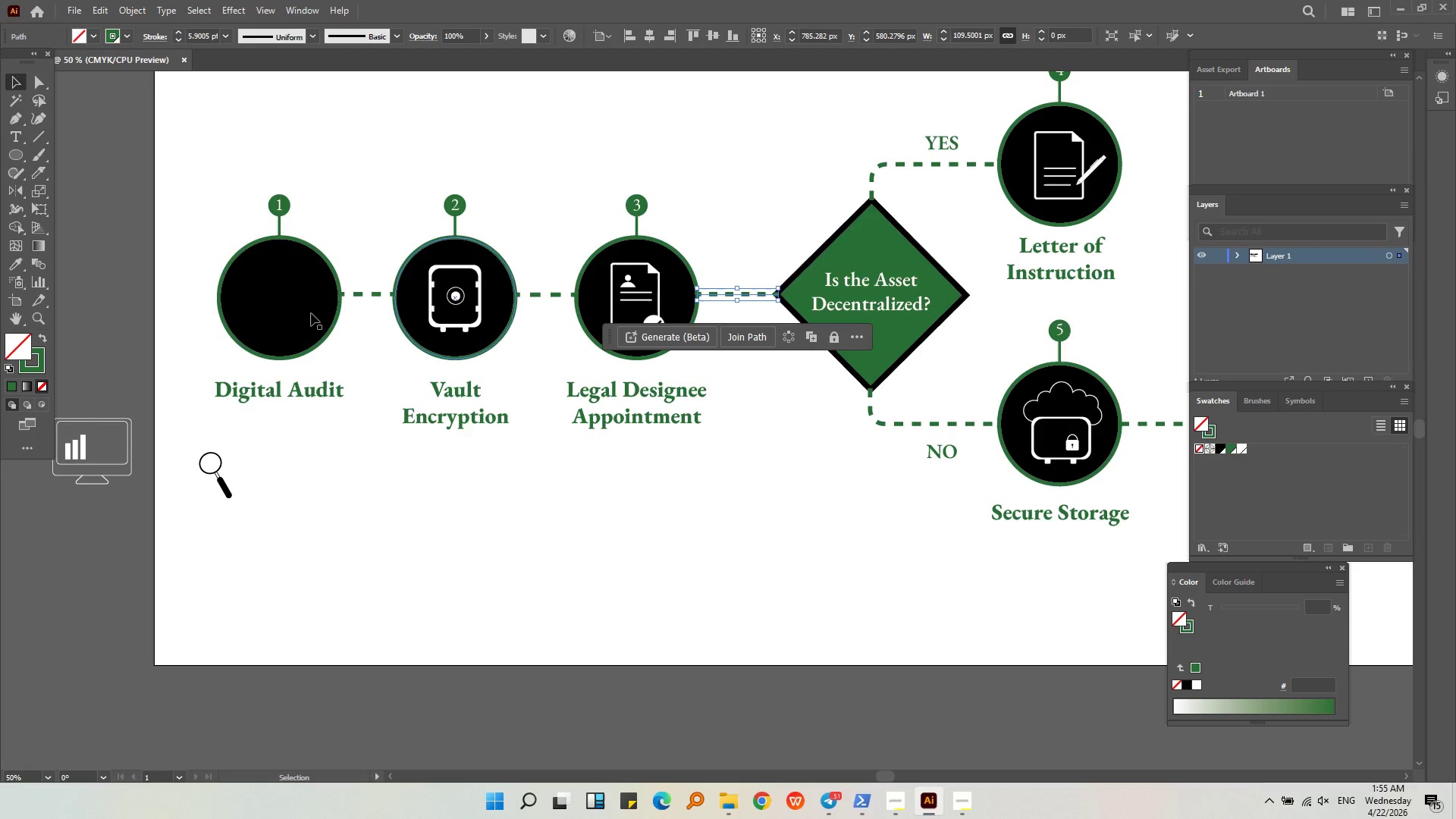 
hold_key(key=ShiftLeft, duration=1.44)
left_click([561, 294])
 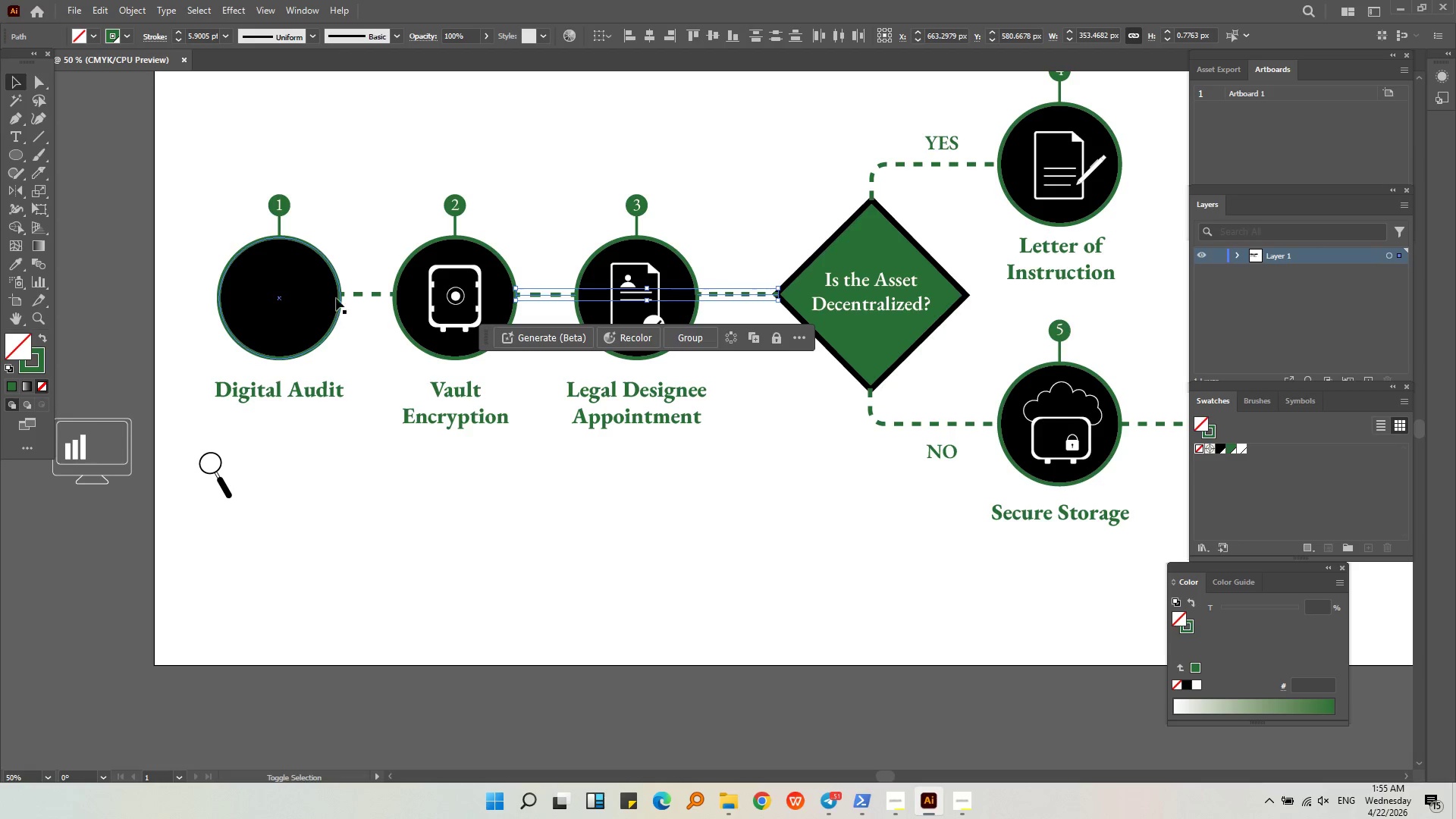 
left_click([369, 295])
 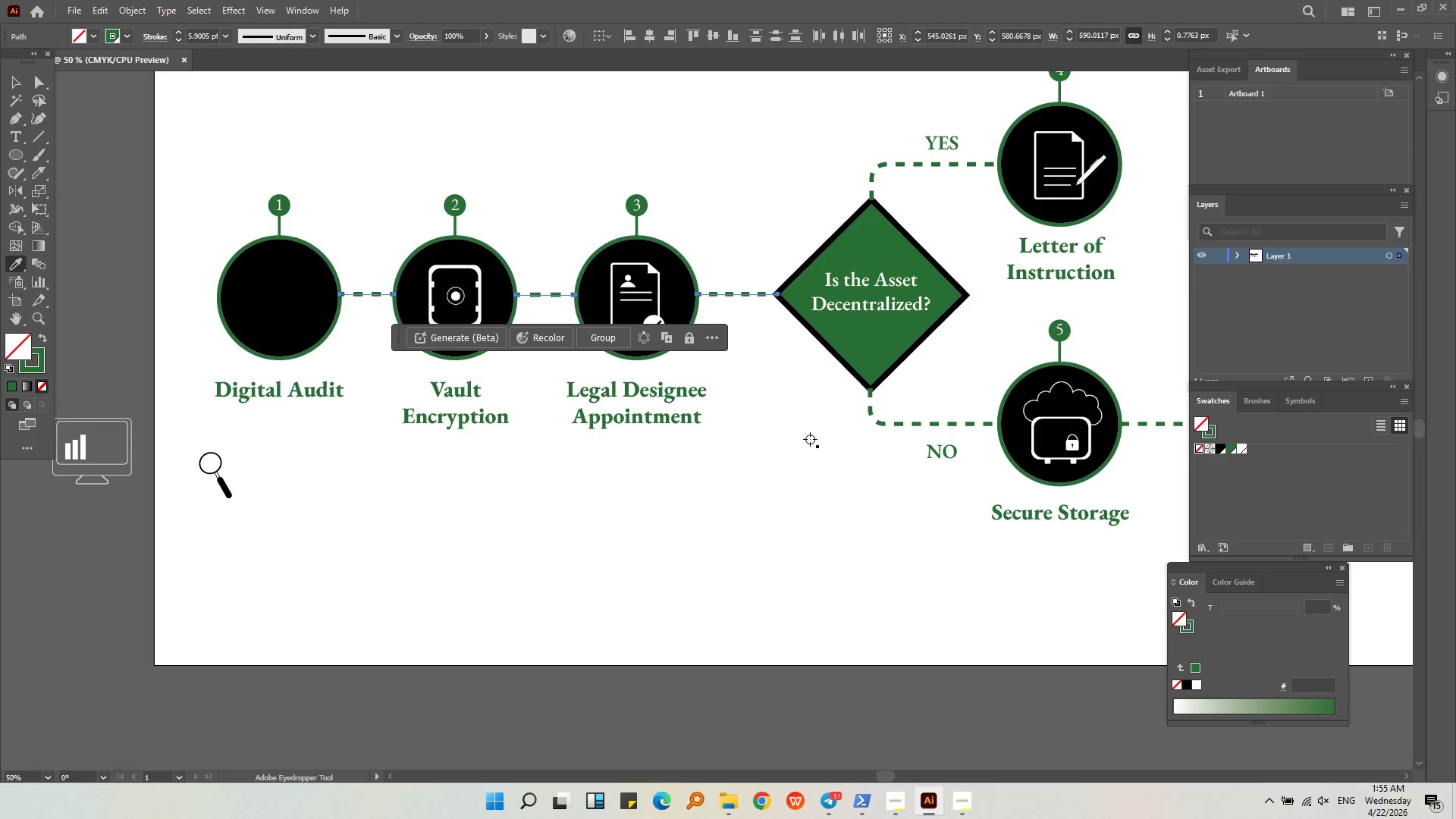 
left_click([899, 427])
 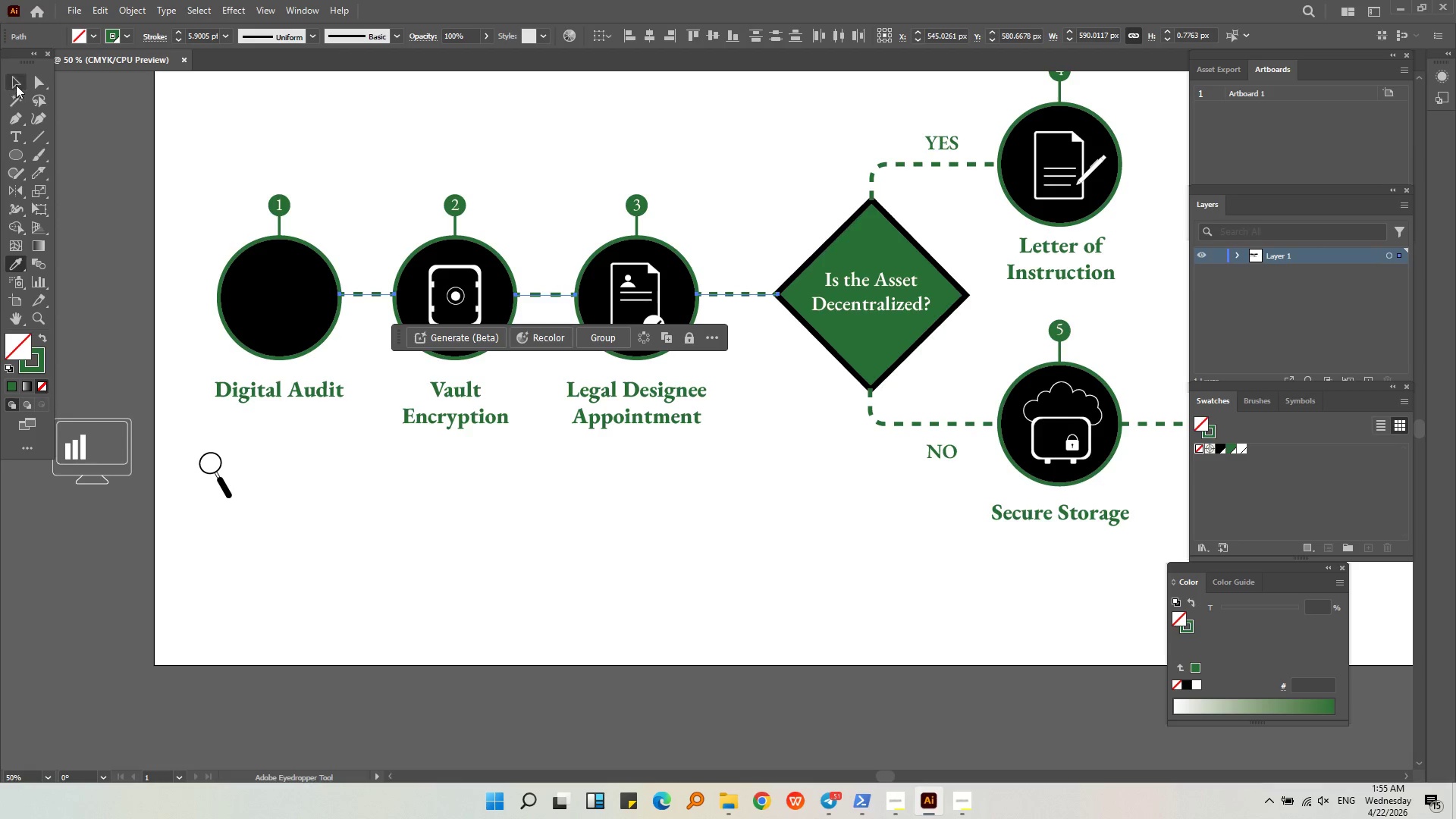 
double_click([398, 478])
 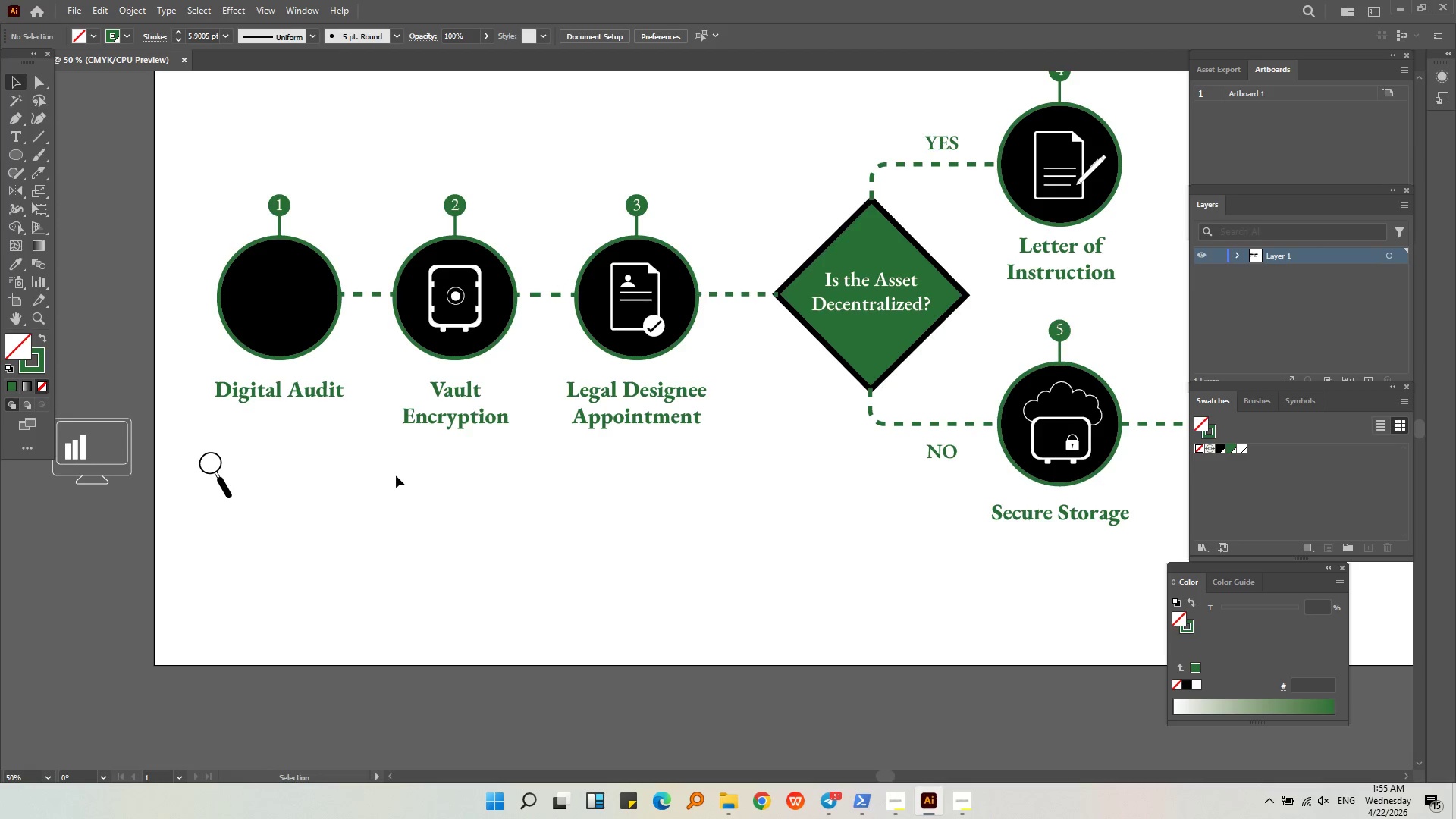 
hold_key(key=AltLeft, duration=0.42)
 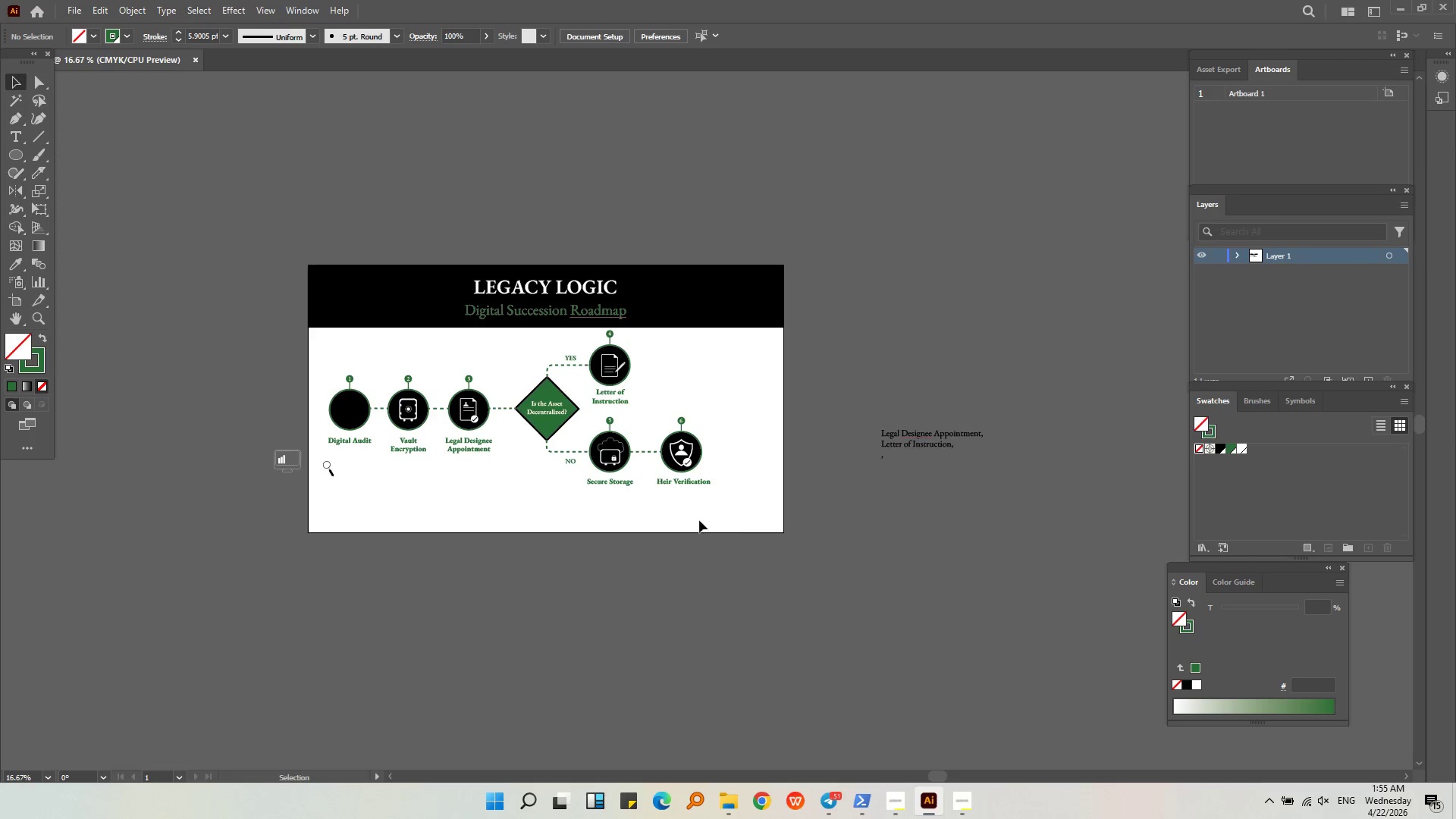 
middle_click([724, 533])
 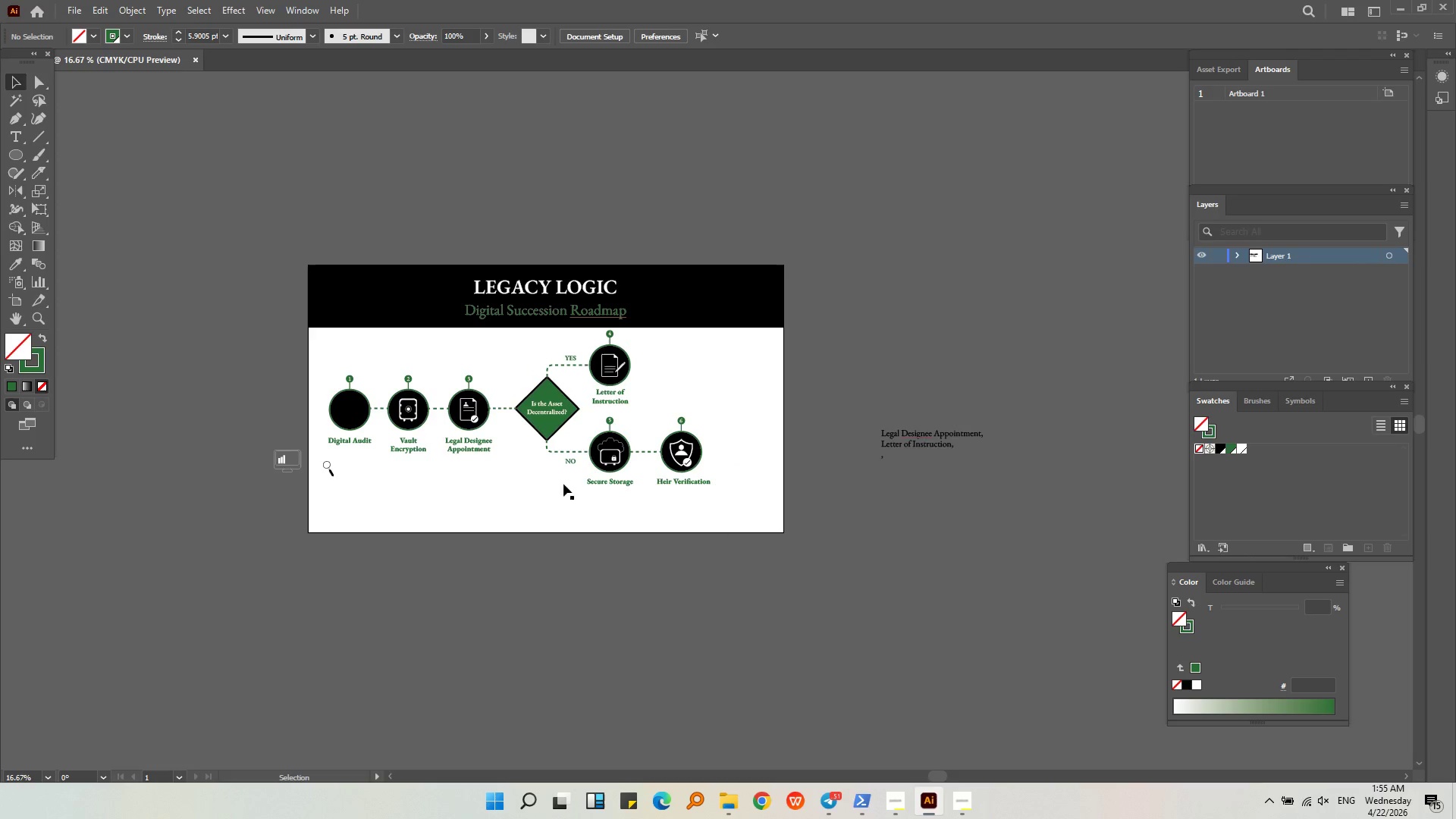 
scroll: coordinate [381, 464], scroll_direction: down, amount: 3.0
 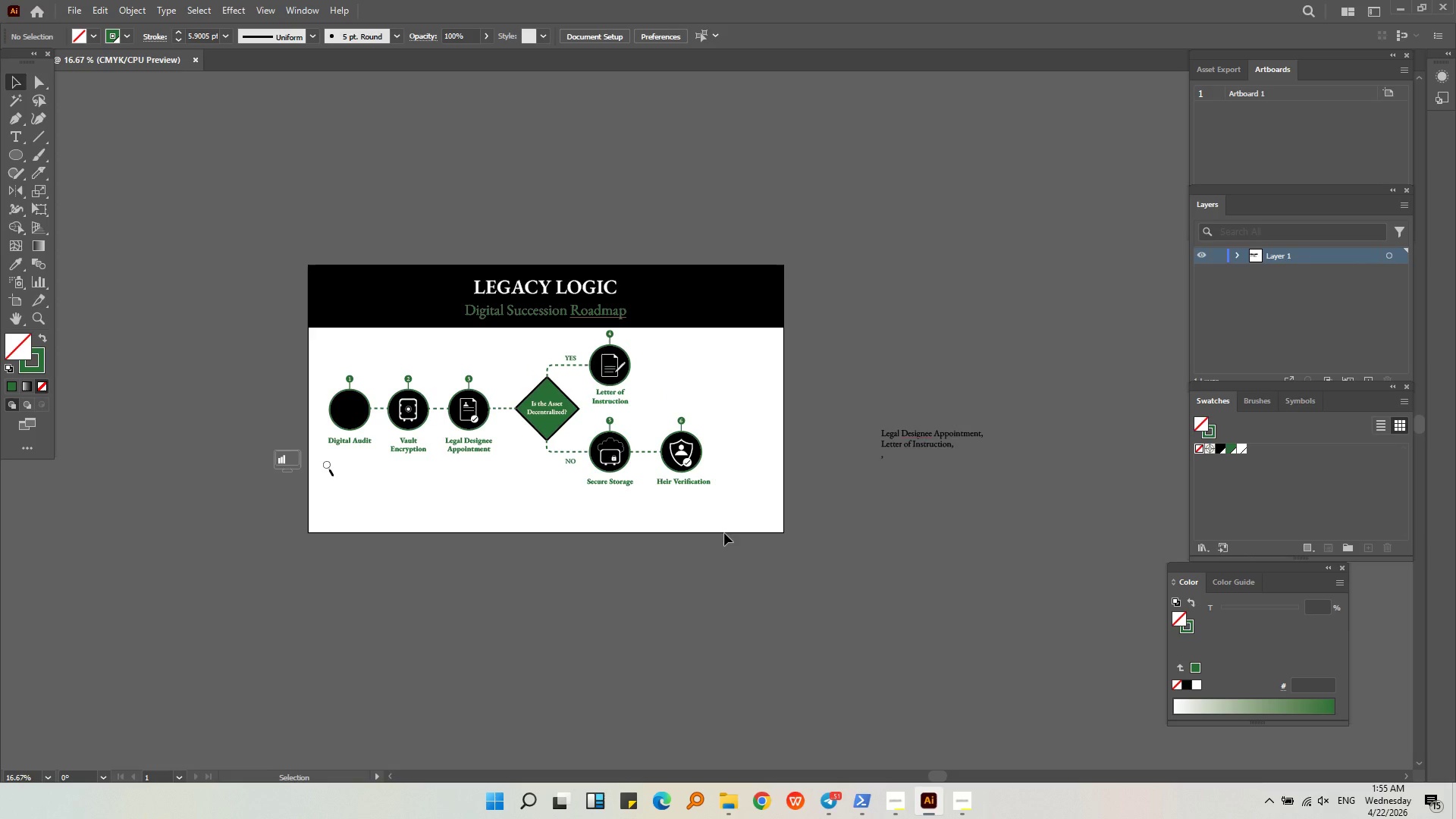 
hold_key(key=AltLeft, duration=0.33)
scroll: coordinate [544, 480], scroll_direction: up, amount: 1.0
 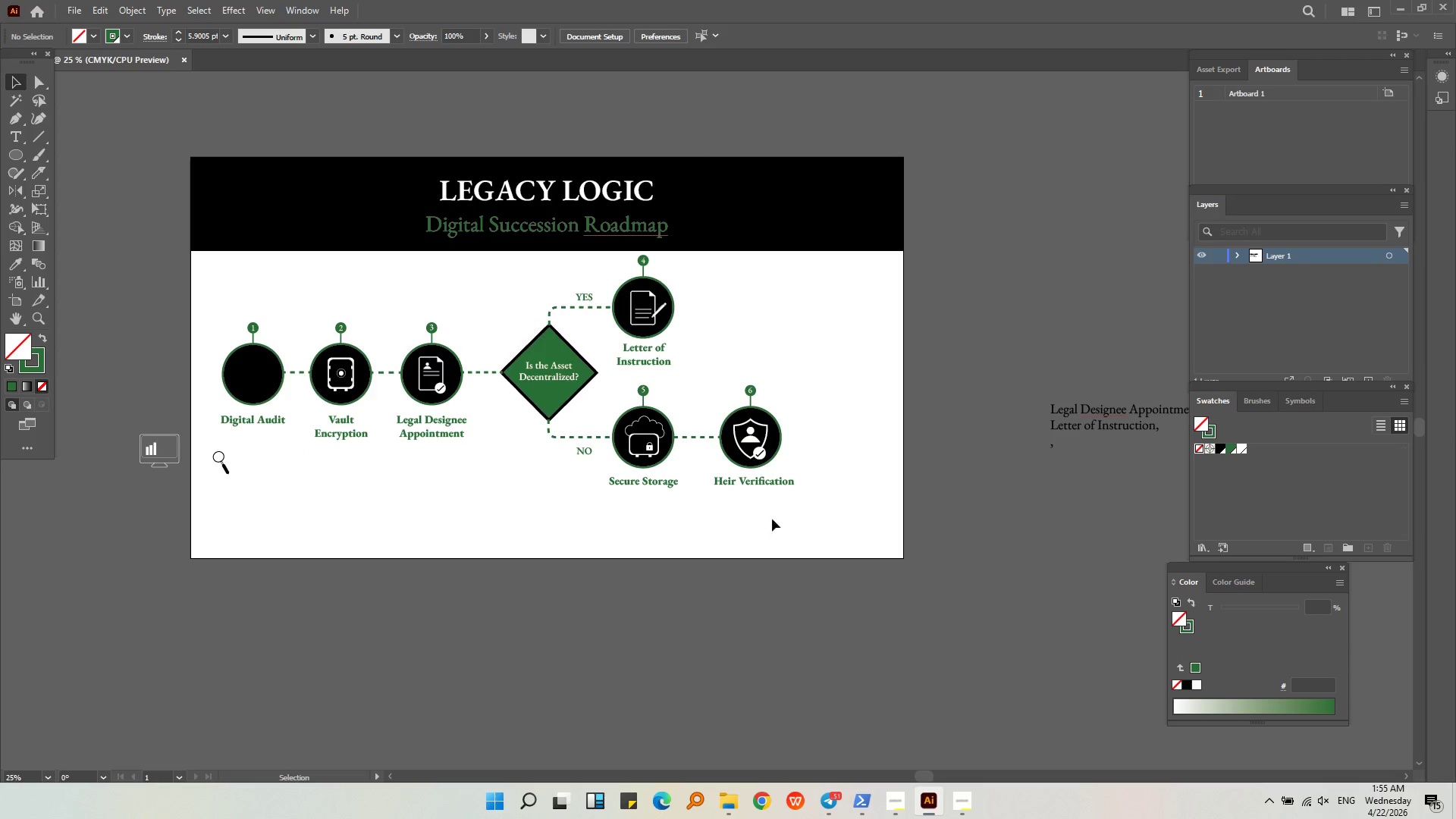 
left_click([868, 515])
 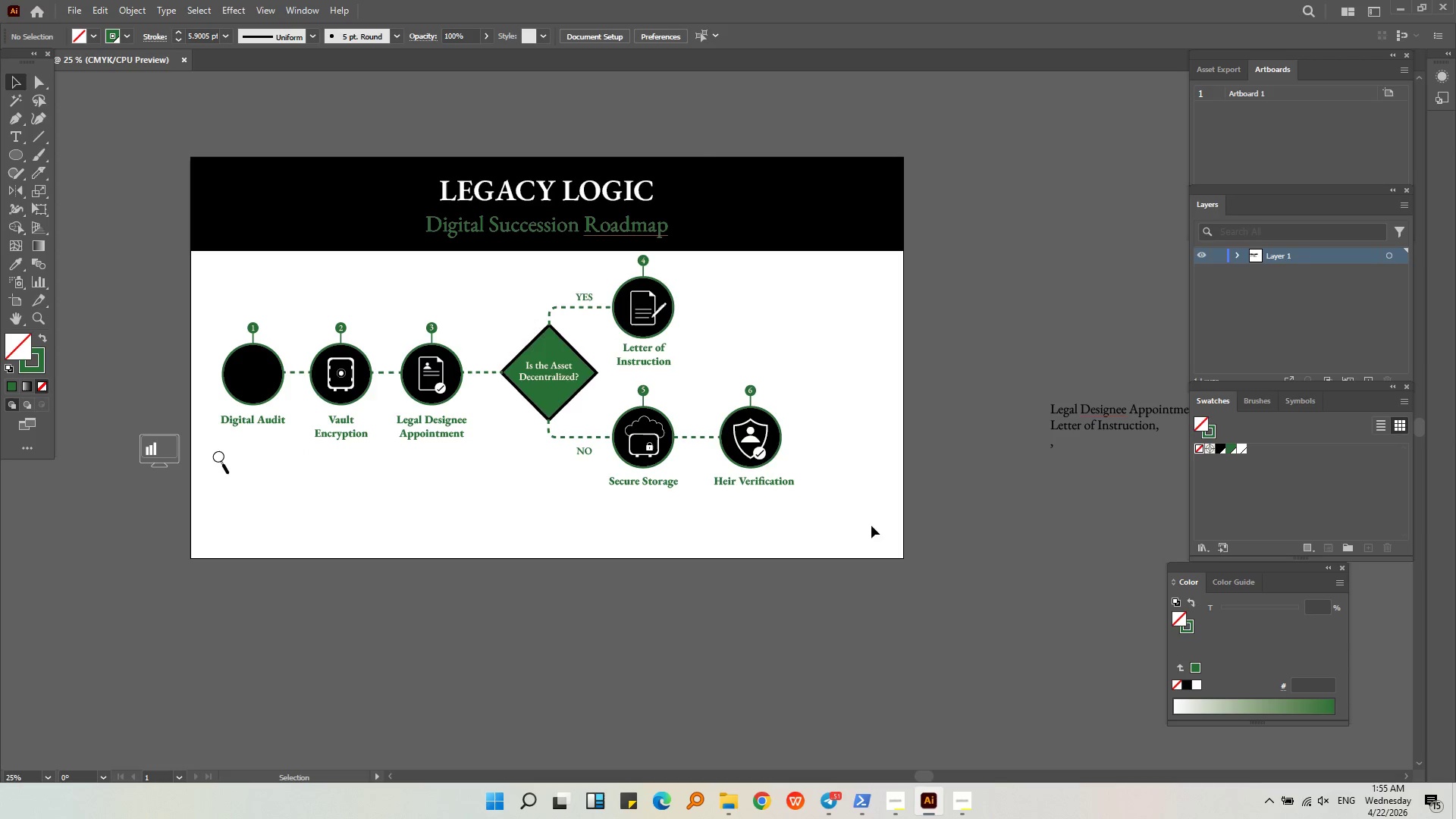 
left_click_drag(start_coordinate=[872, 527], to_coordinate=[647, 565])
 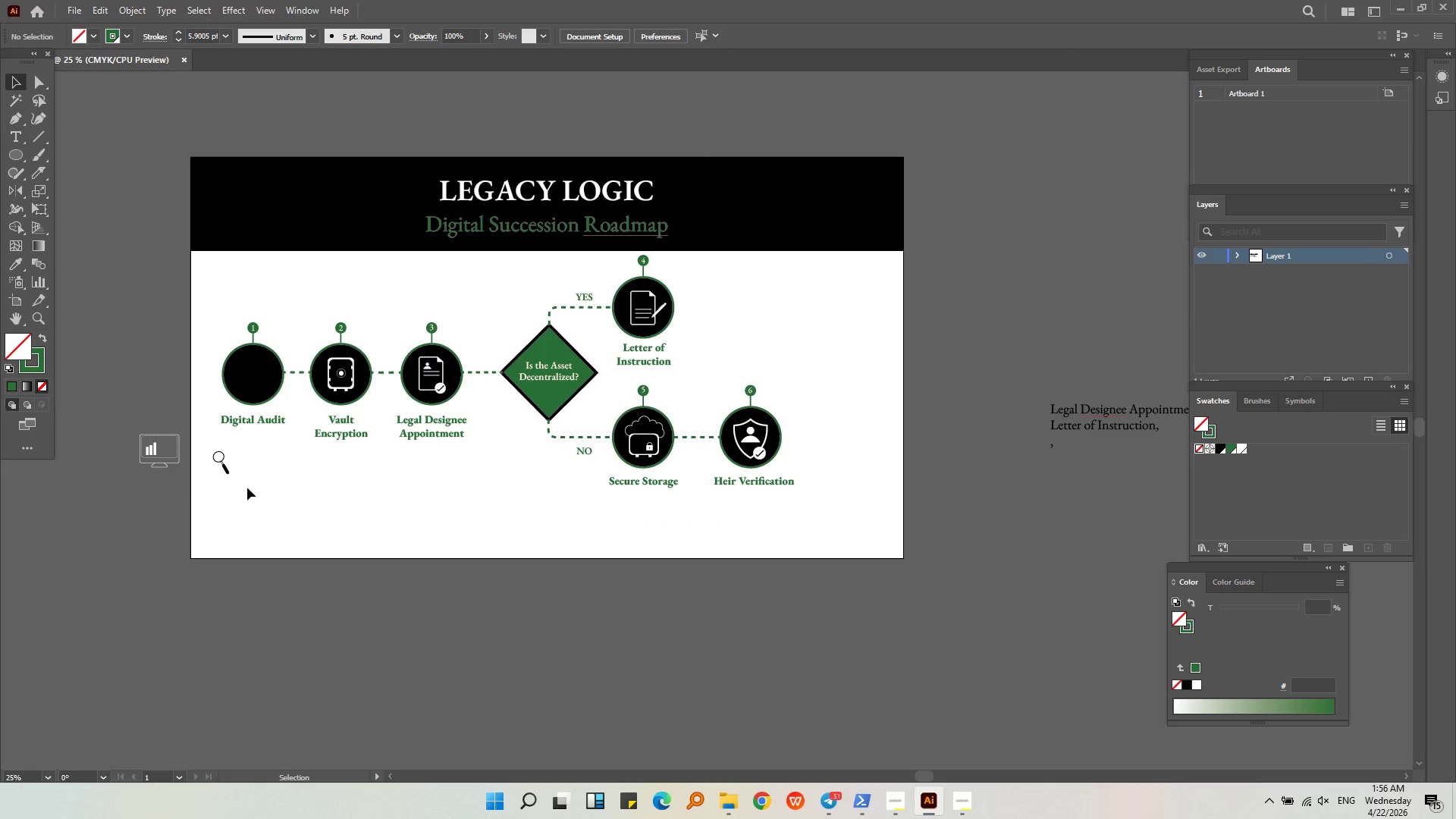 
left_click_drag(start_coordinate=[249, 488], to_coordinate=[209, 451])
 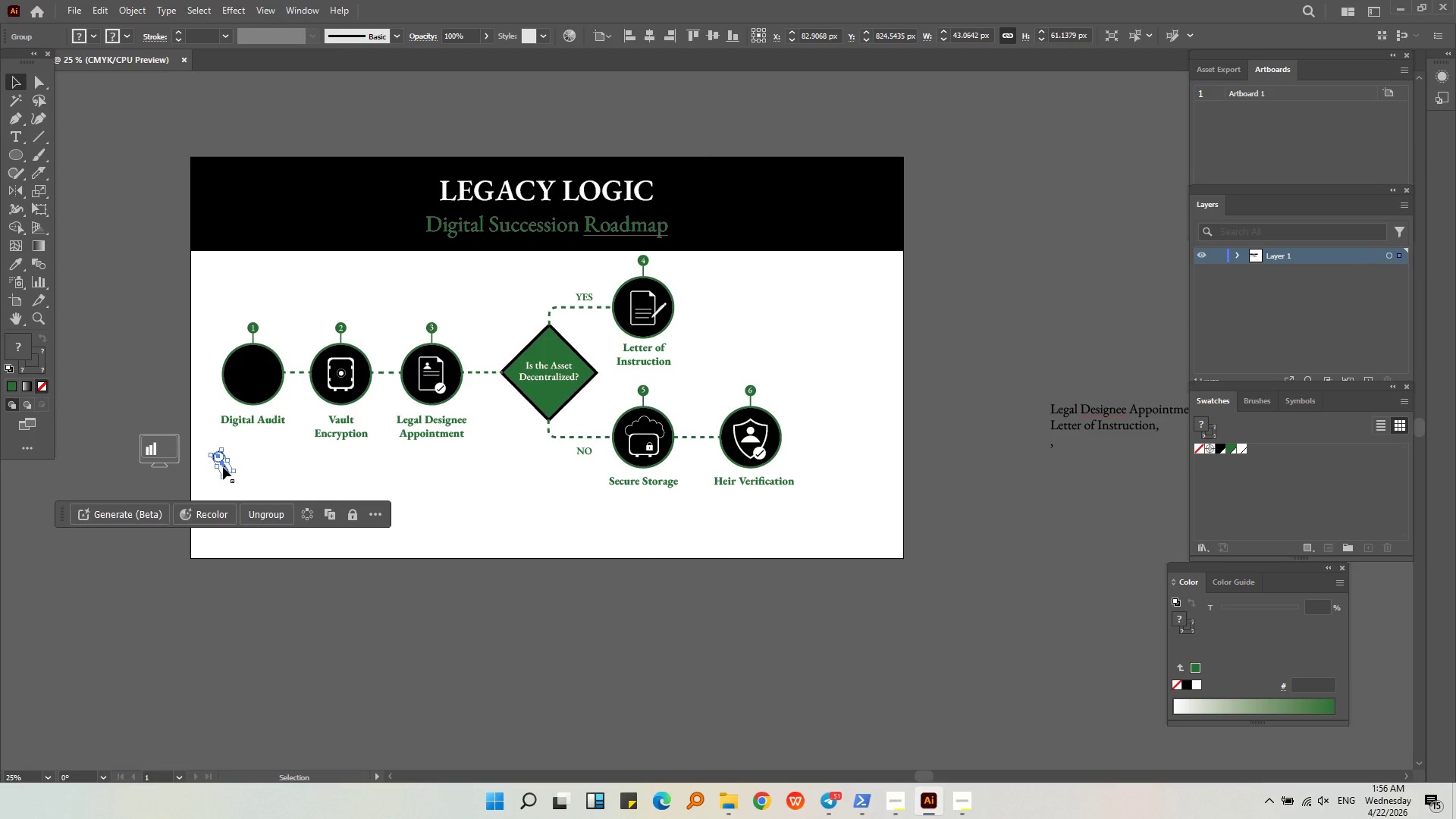 
left_click_drag(start_coordinate=[223, 467], to_coordinate=[141, 468])
 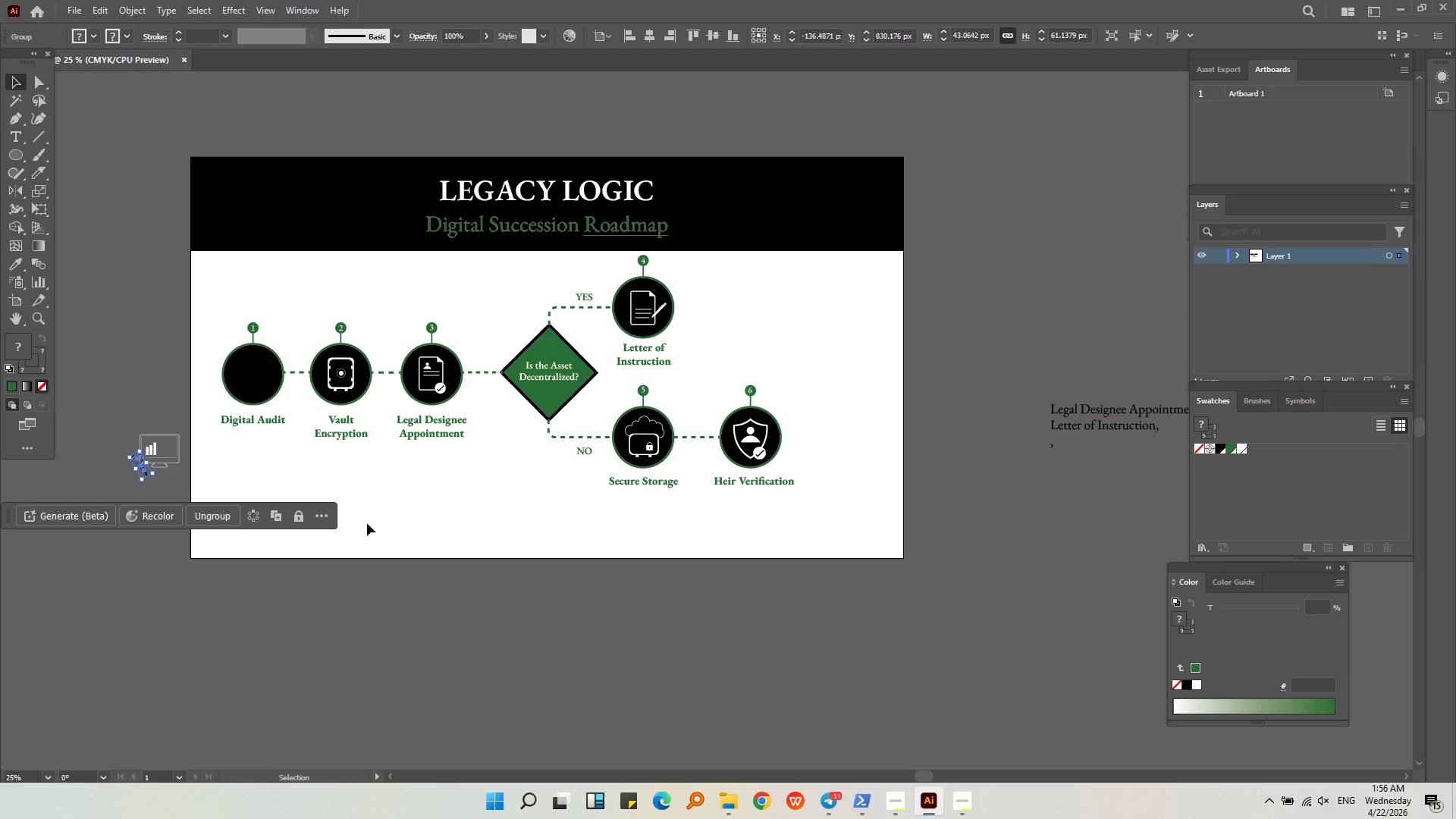 
left_click([372, 523])
 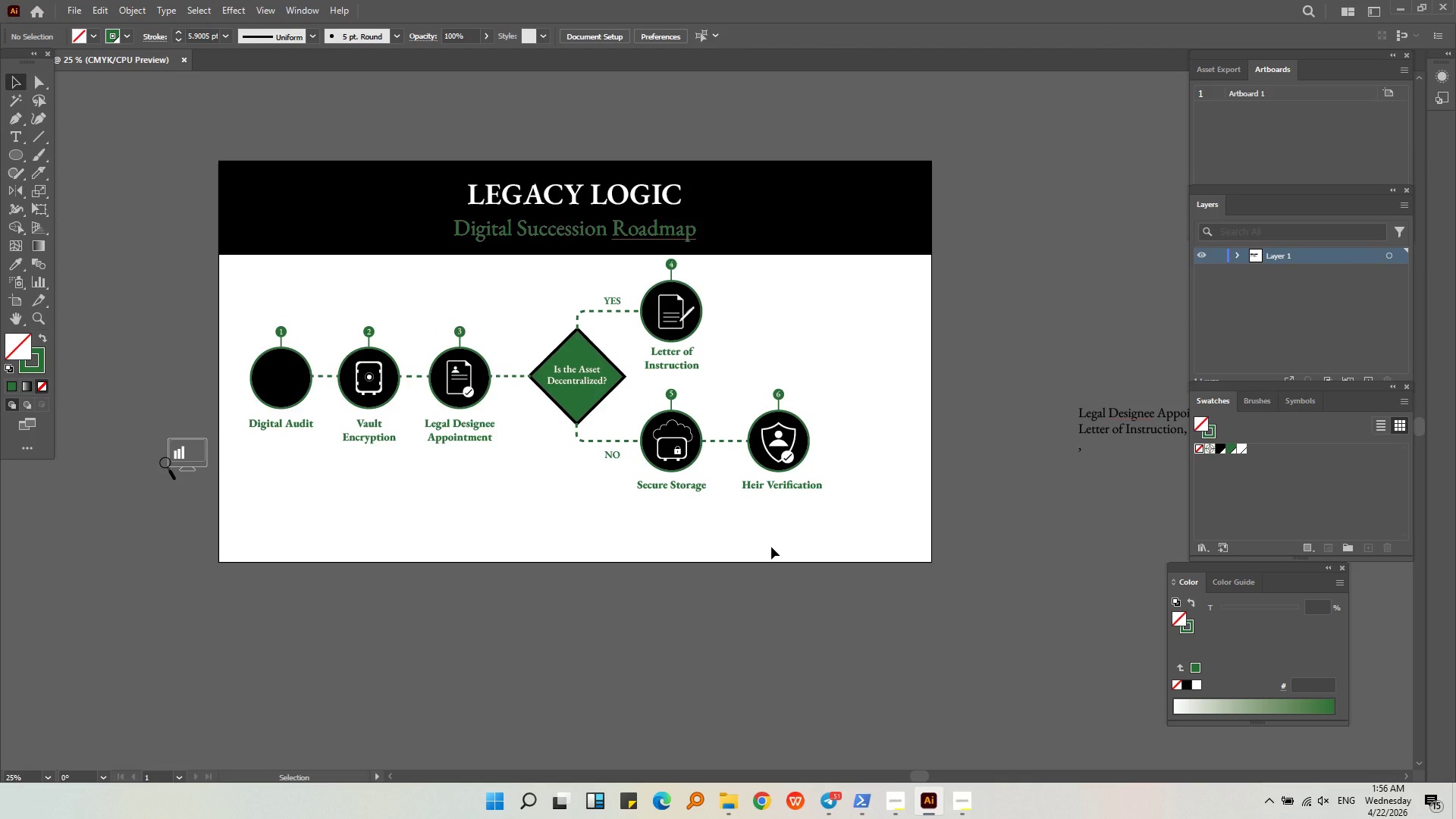 
wait(8.23)
 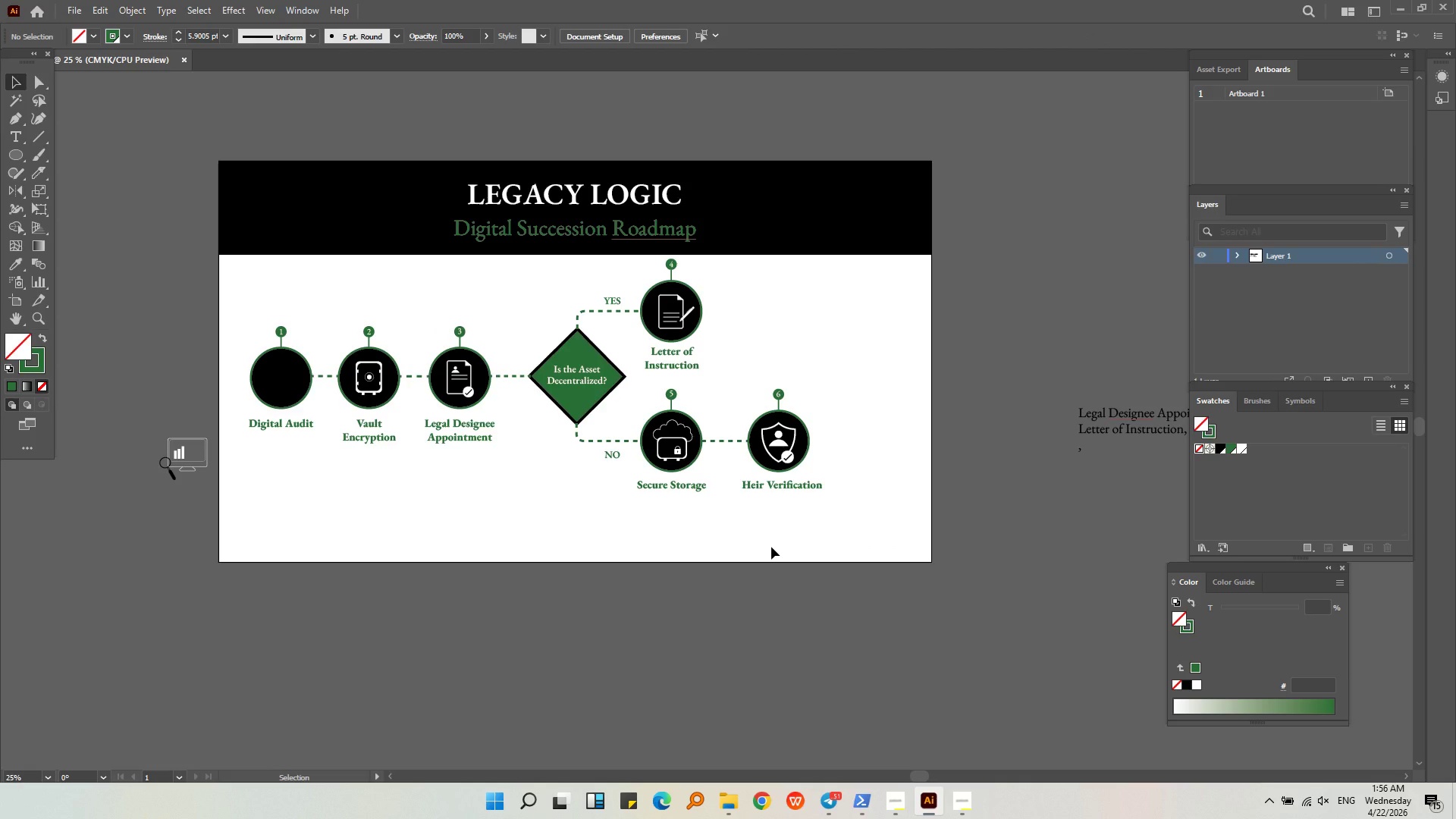 
left_click([1102, 397])
 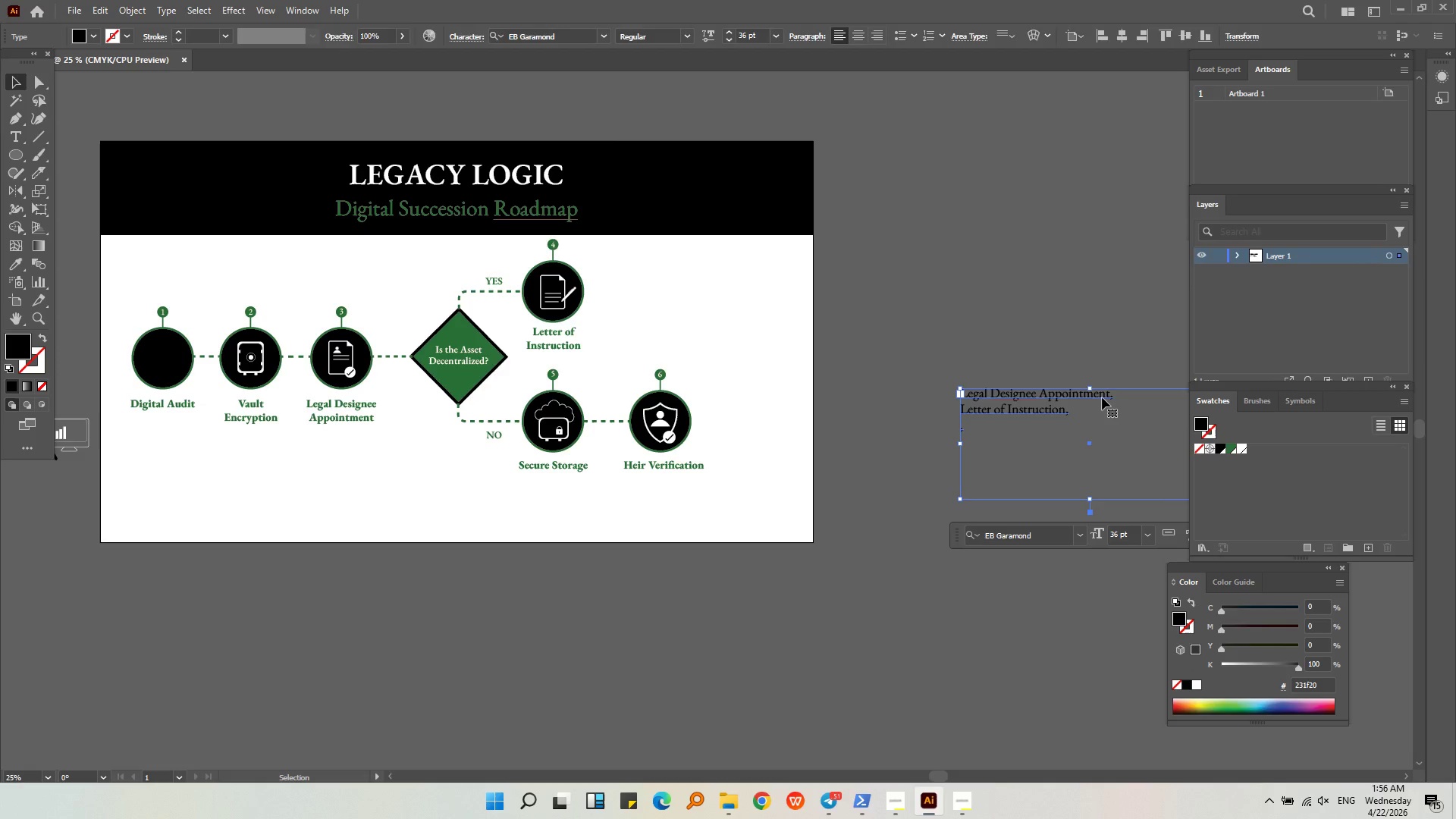 
key(Backspace)
 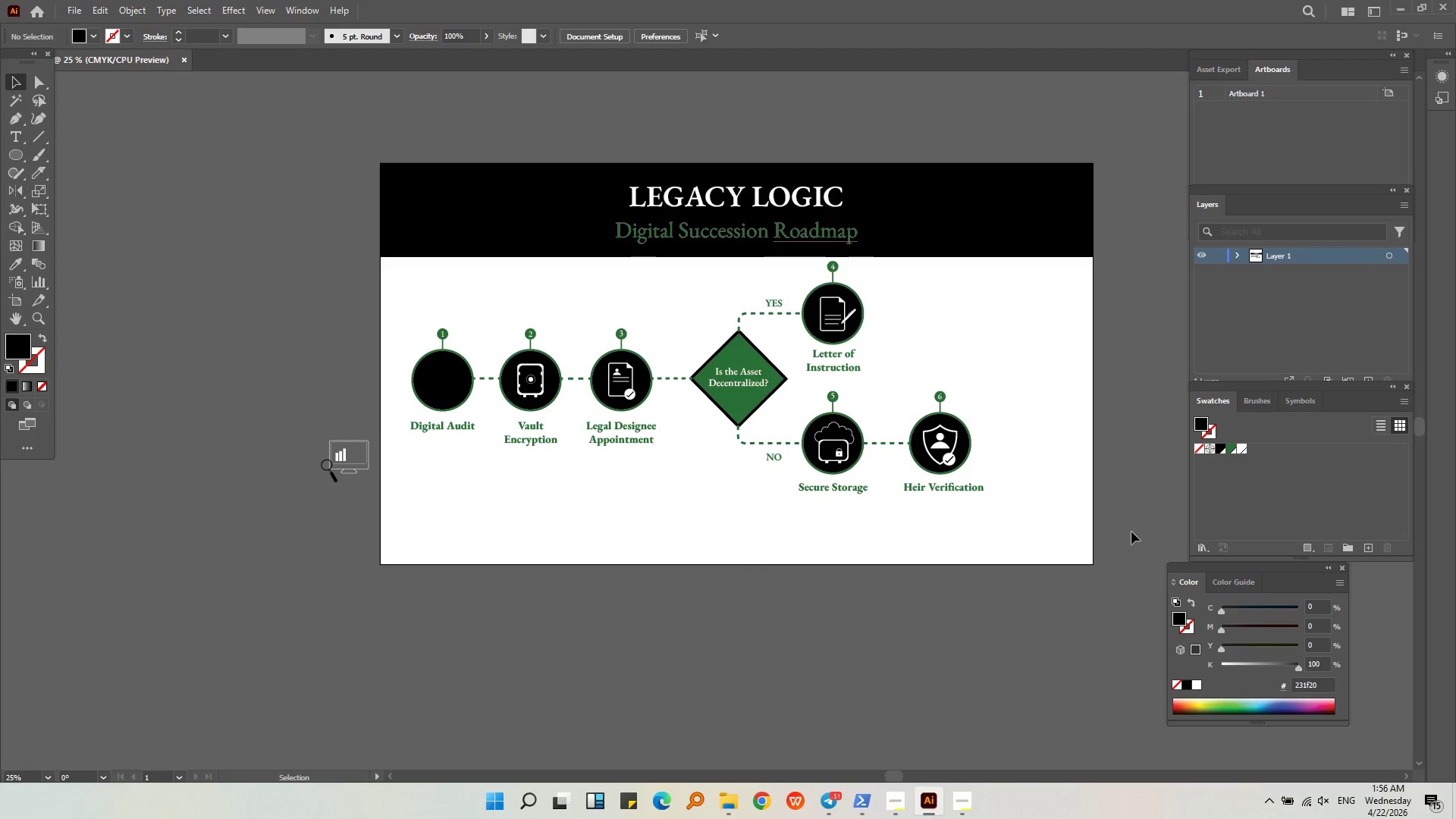 
left_click([1069, 516])
 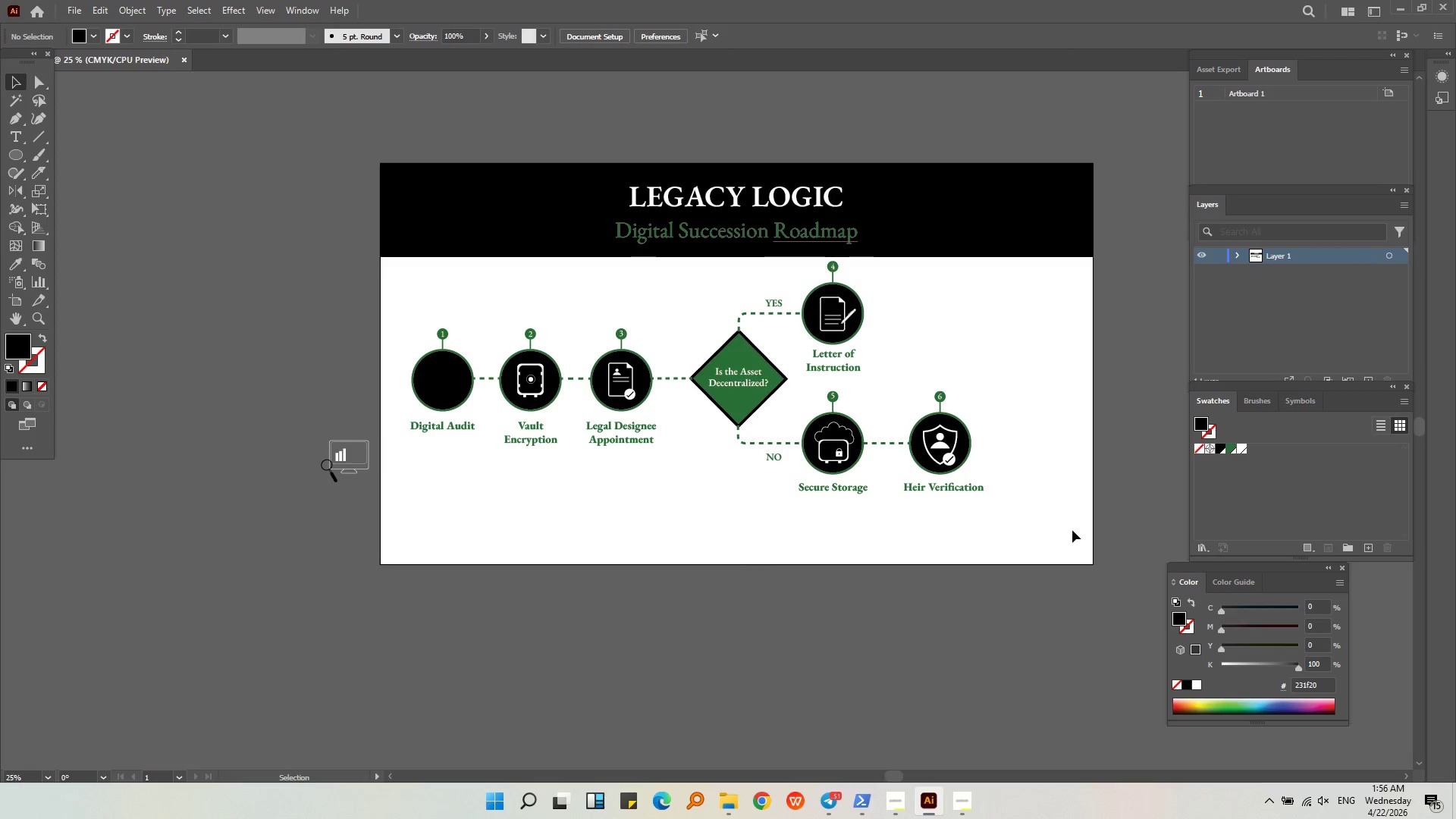 
left_click_drag(start_coordinate=[1072, 530], to_coordinate=[413, 262])
 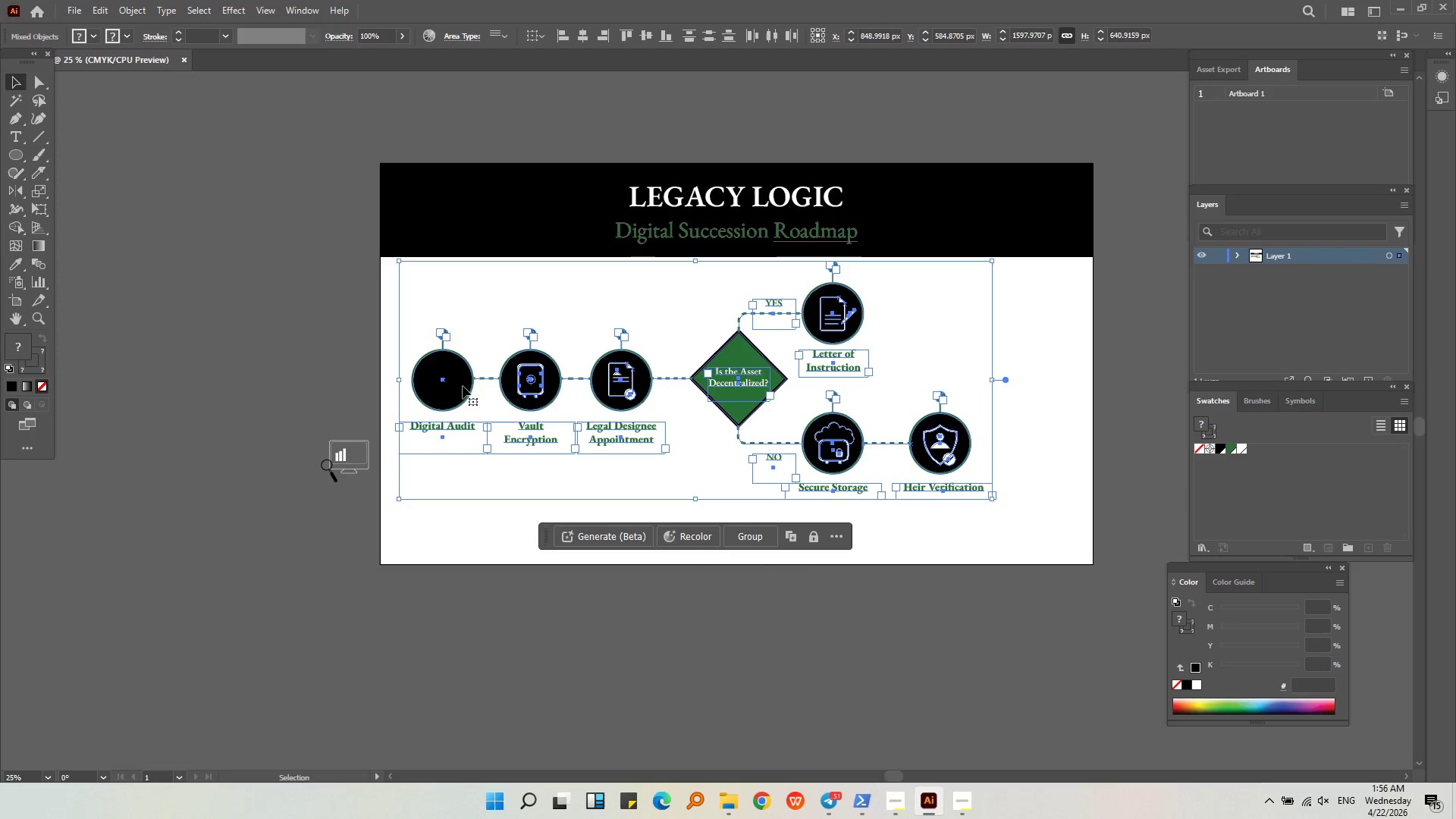 
left_click_drag(start_coordinate=[460, 391], to_coordinate=[510, 404])
 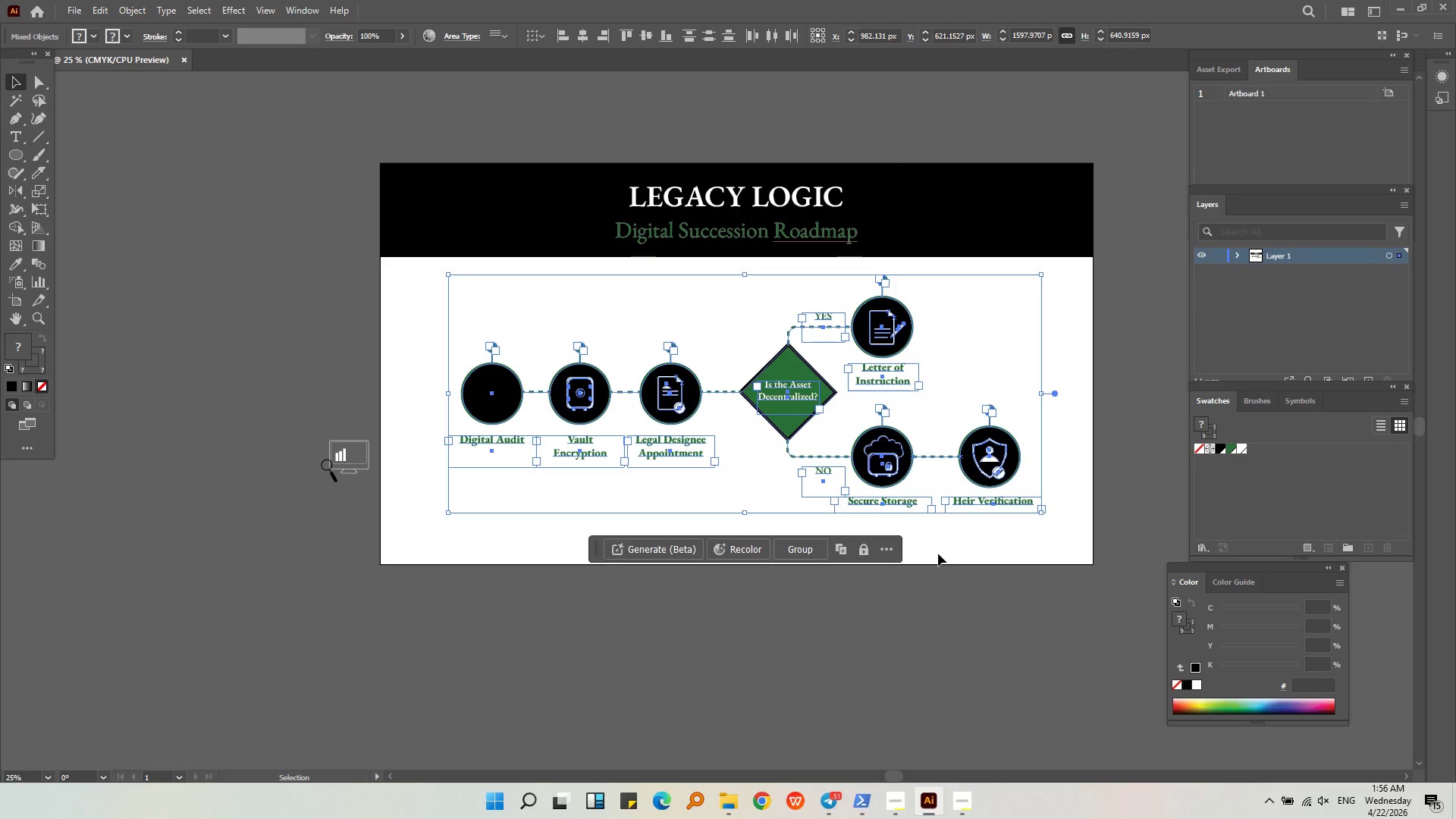 
left_click([982, 552])
 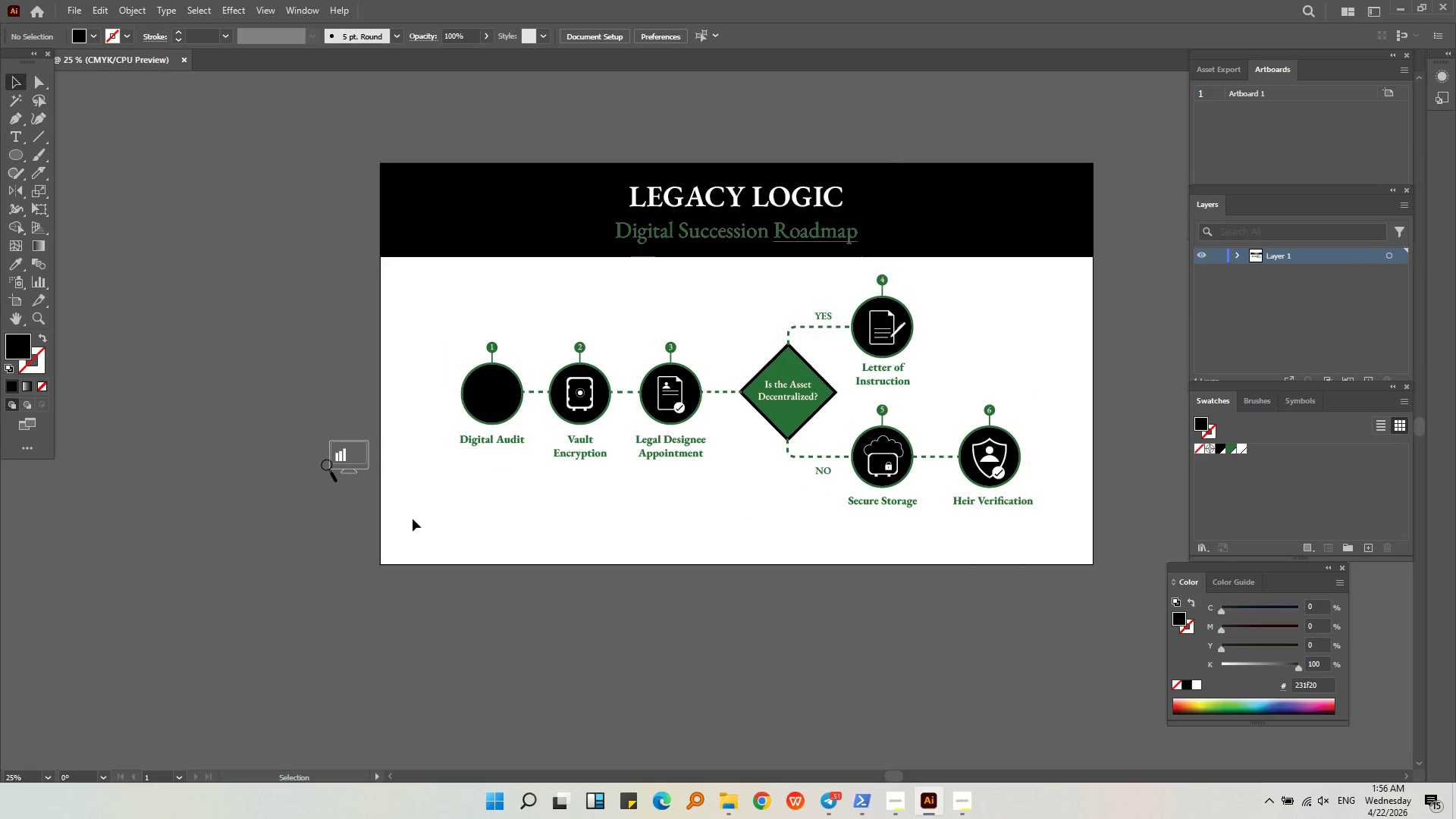 
left_click([413, 519])
 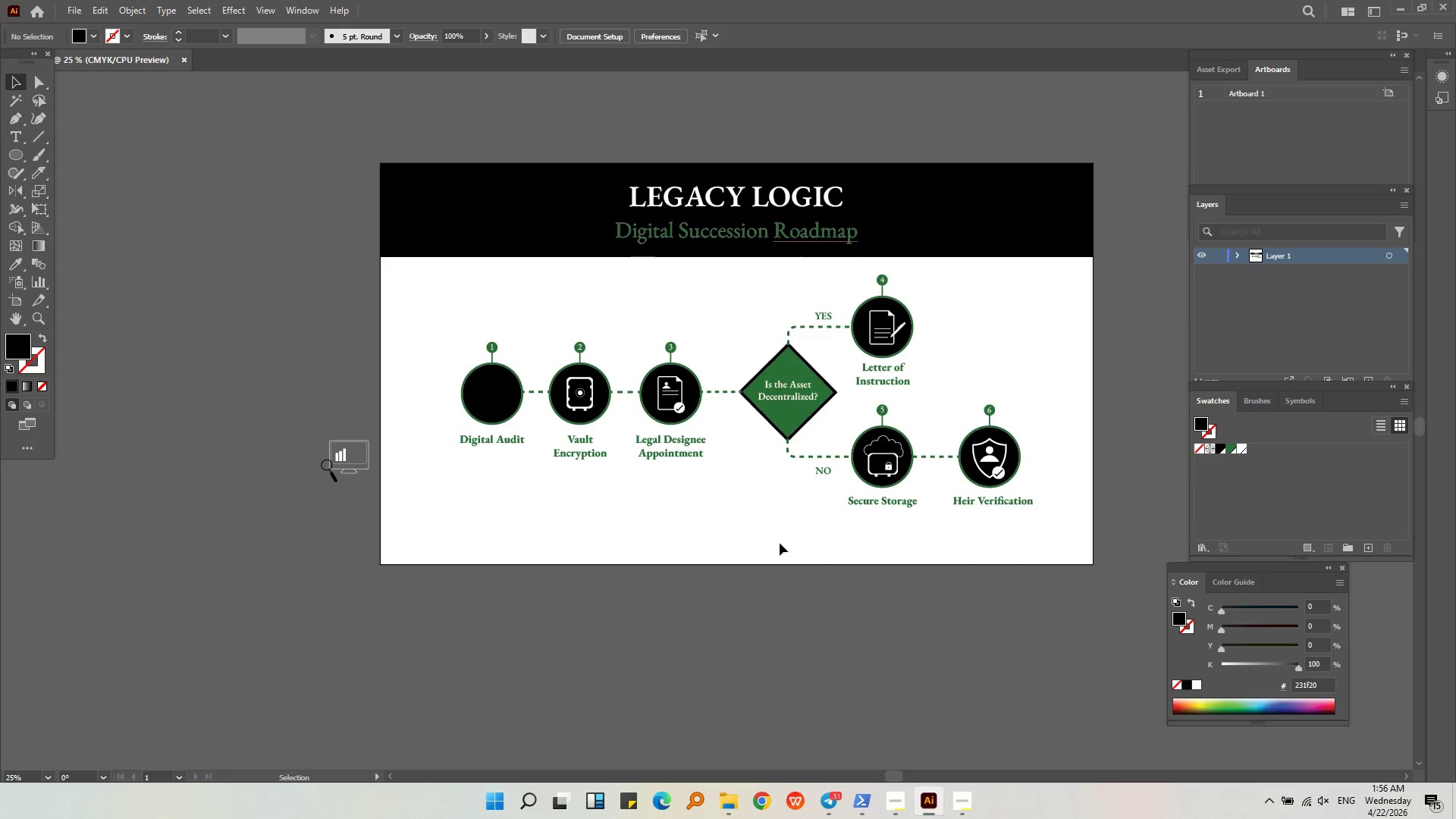 
wait(5.2)
 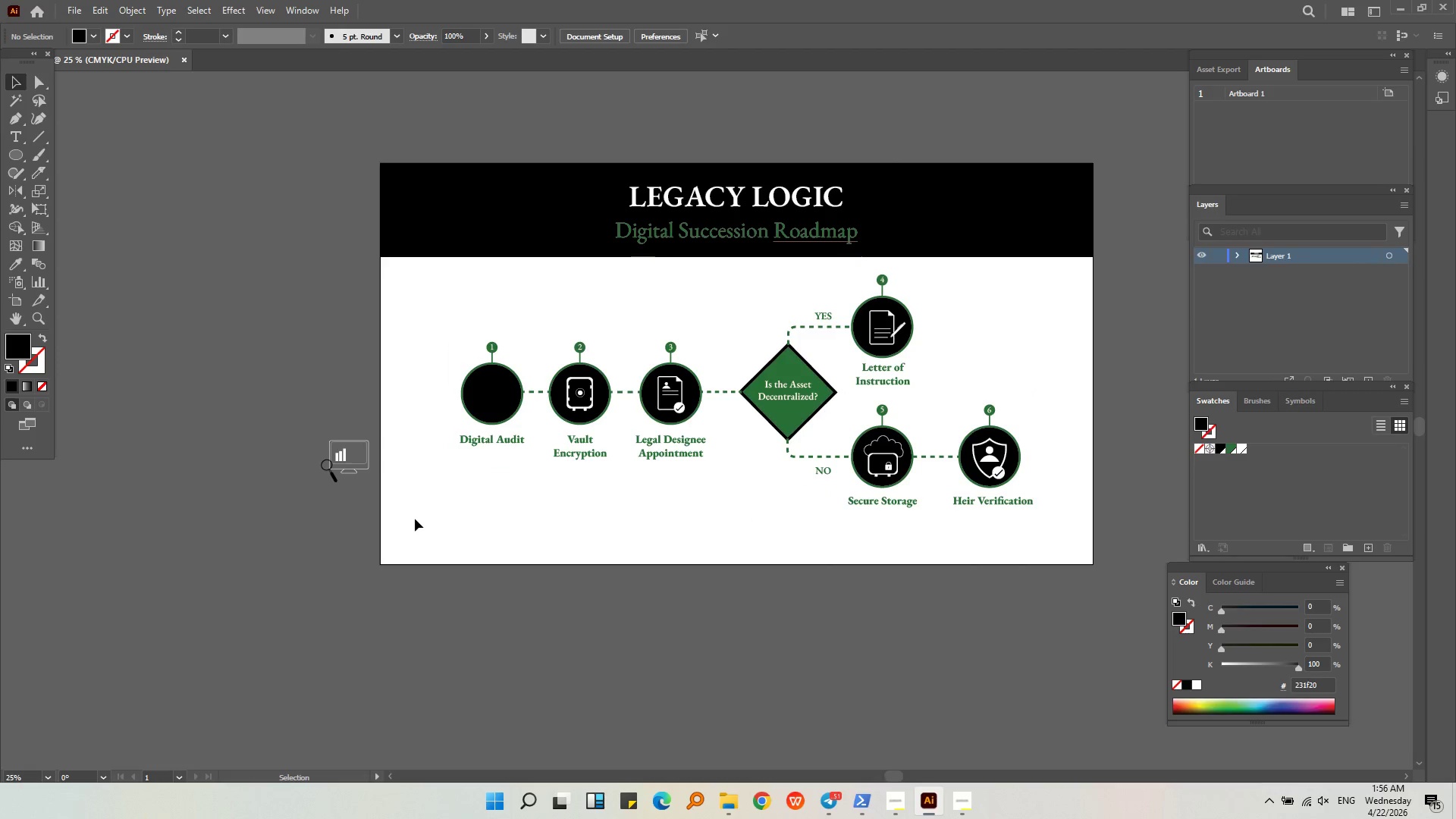 
left_click([961, 809])